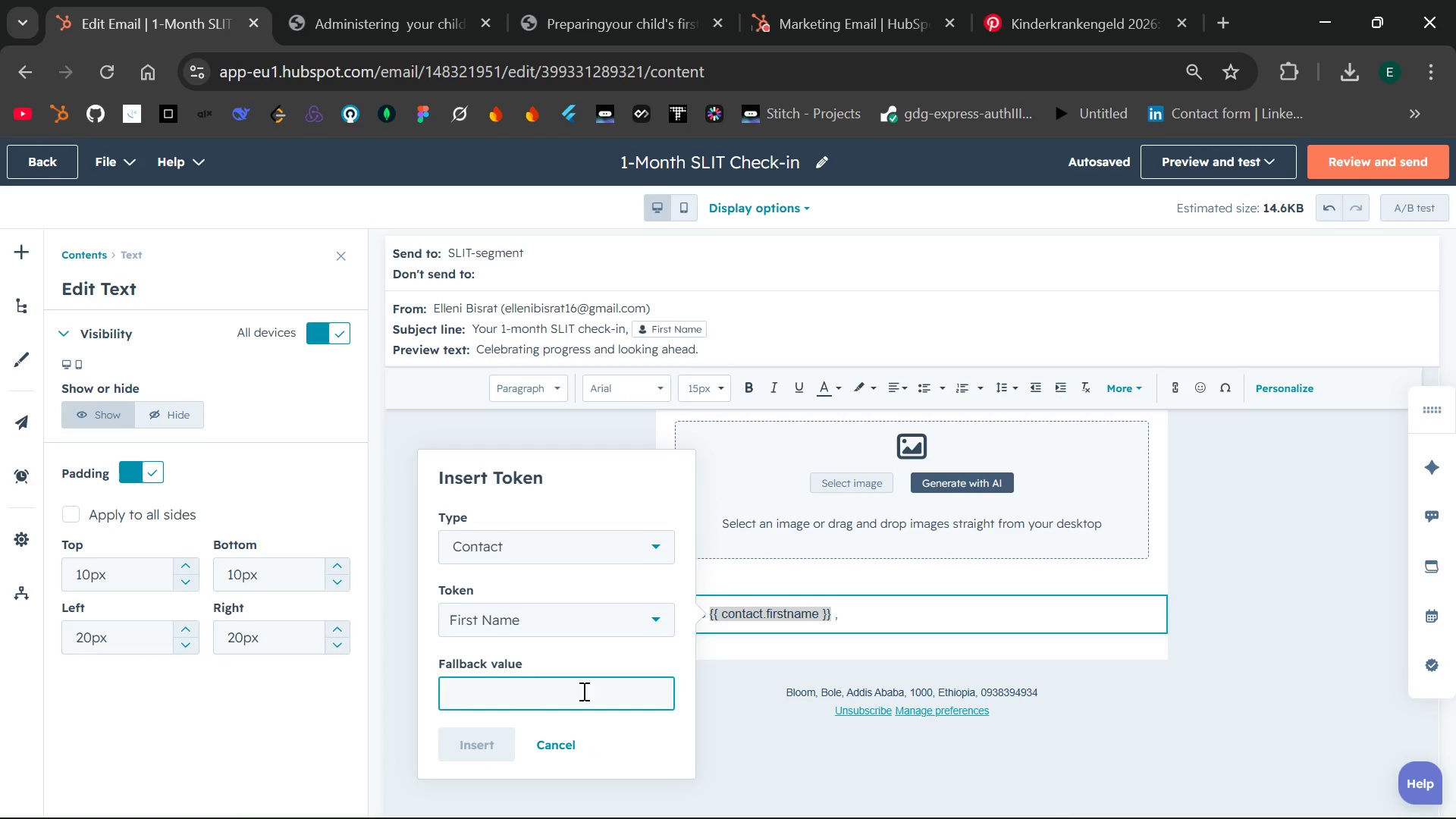 
type(there)
 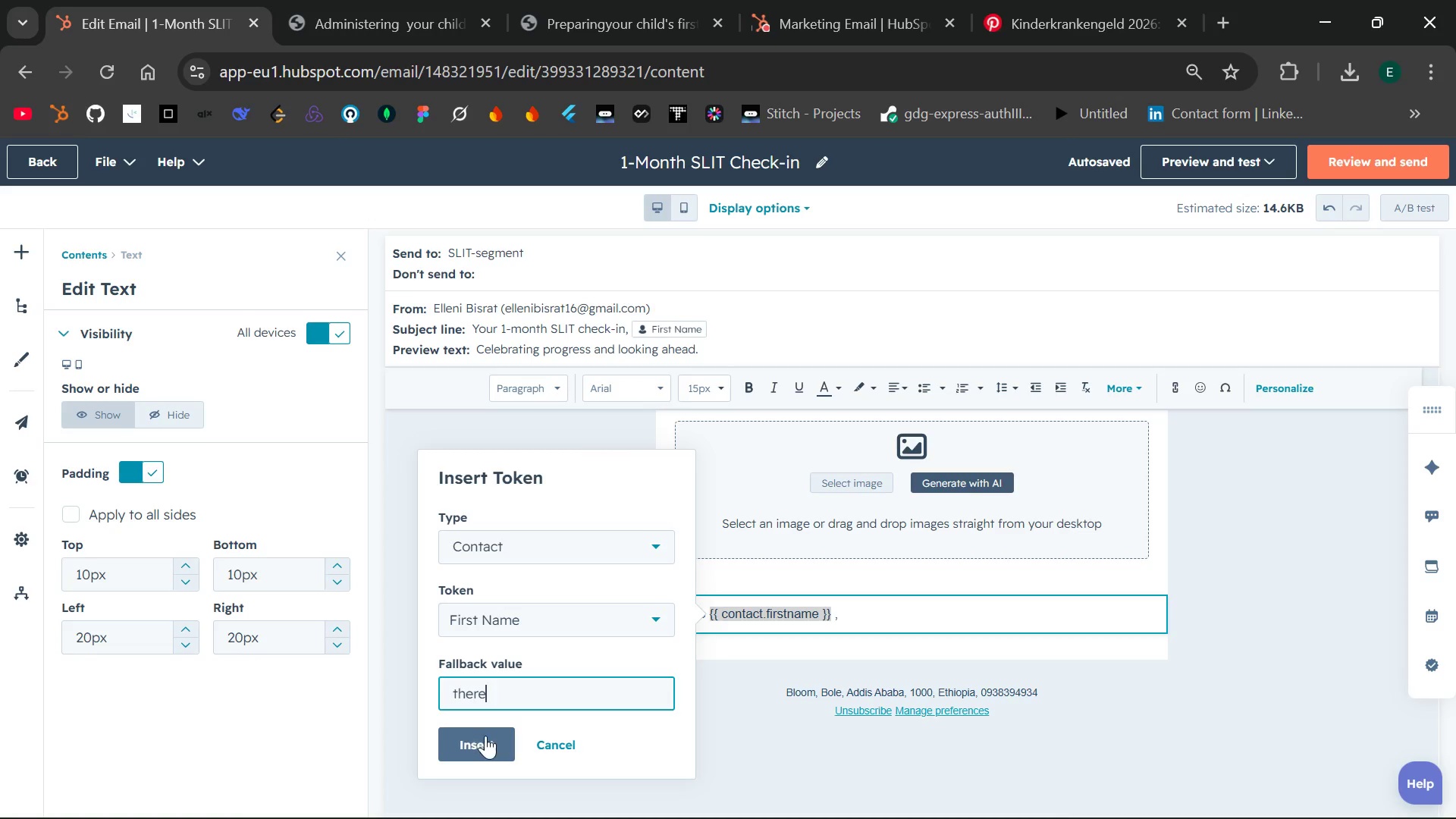 
left_click([482, 737])
 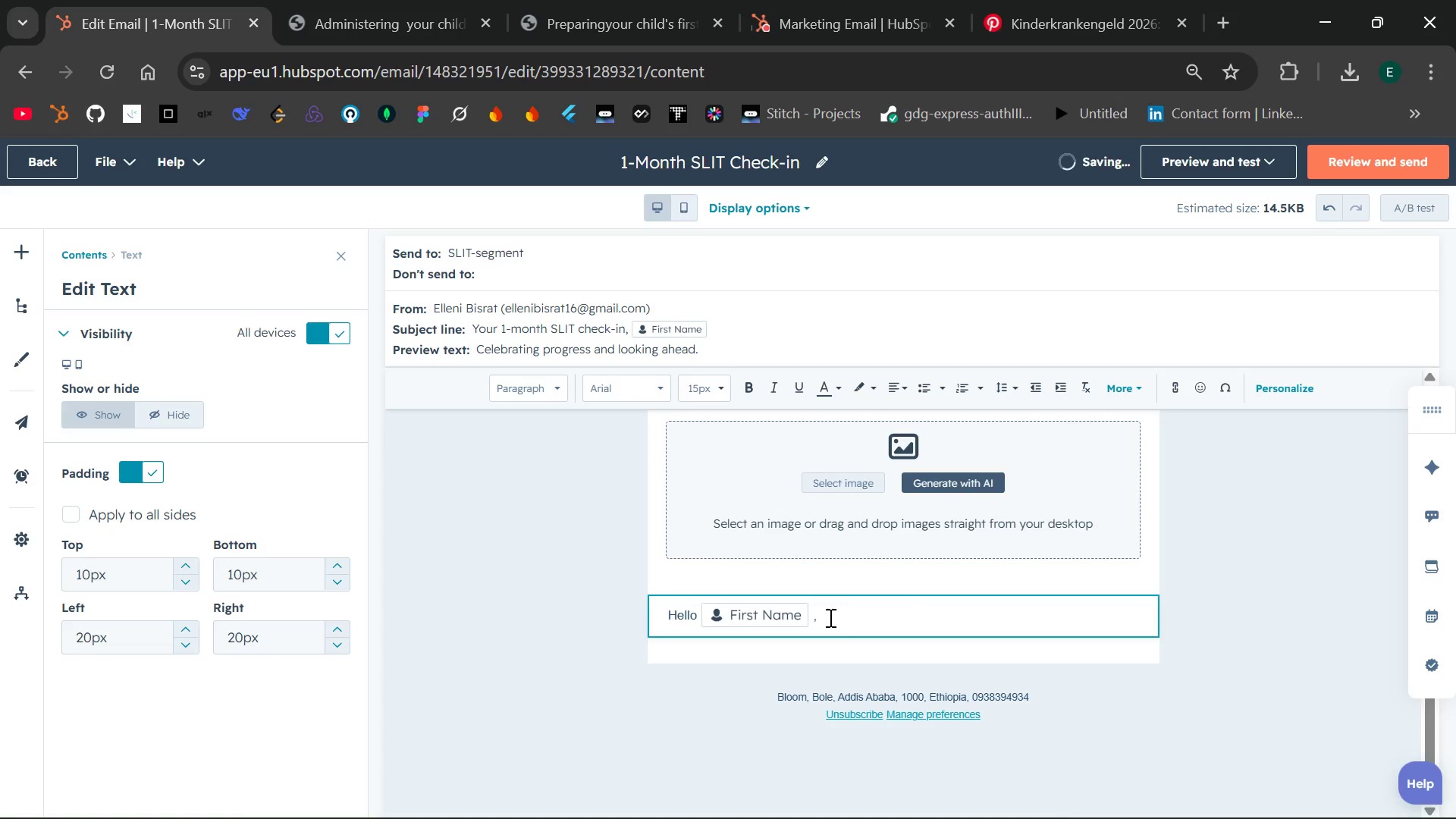 
left_click([812, 616])
 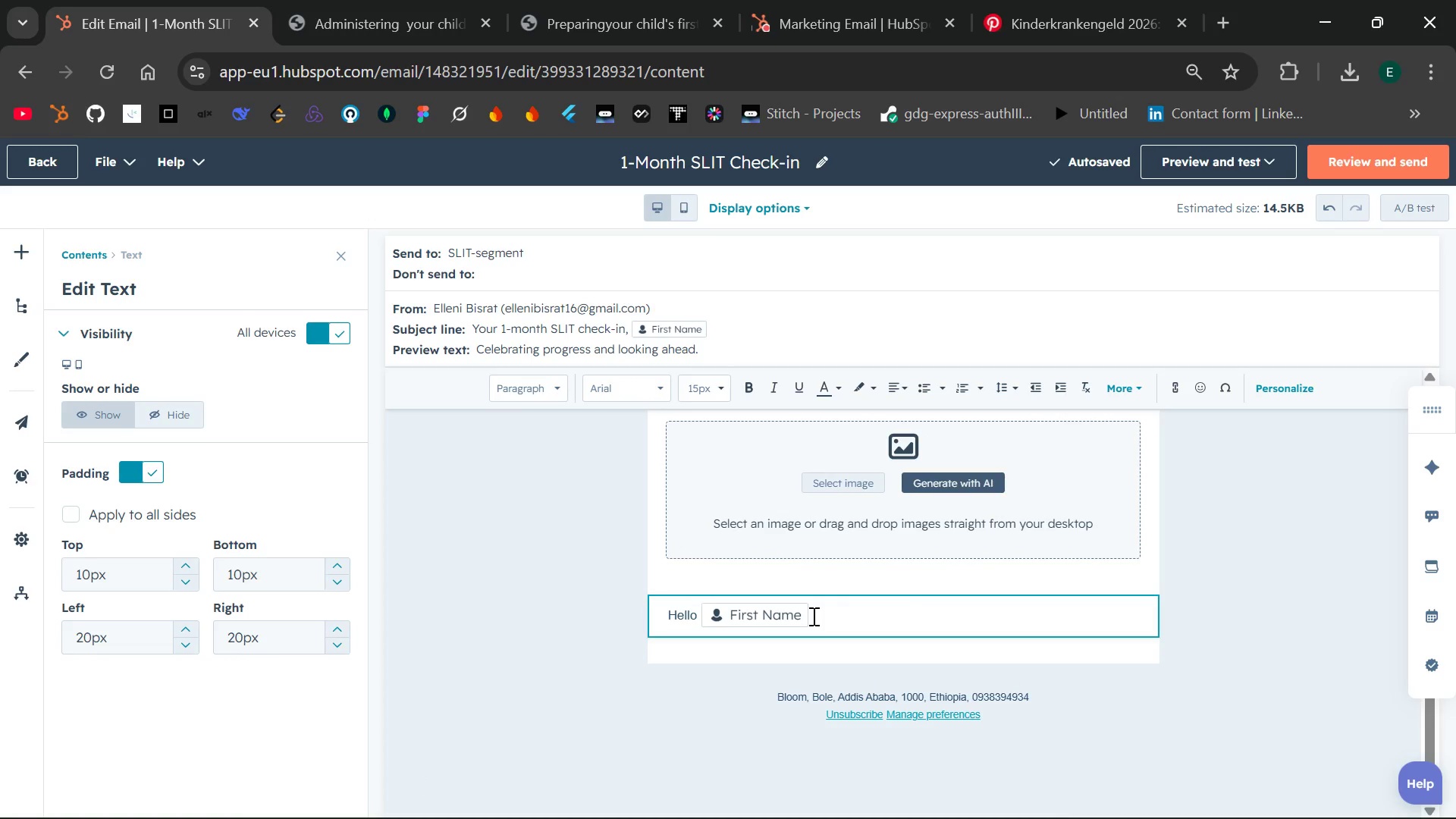 
key(Control+Z)
 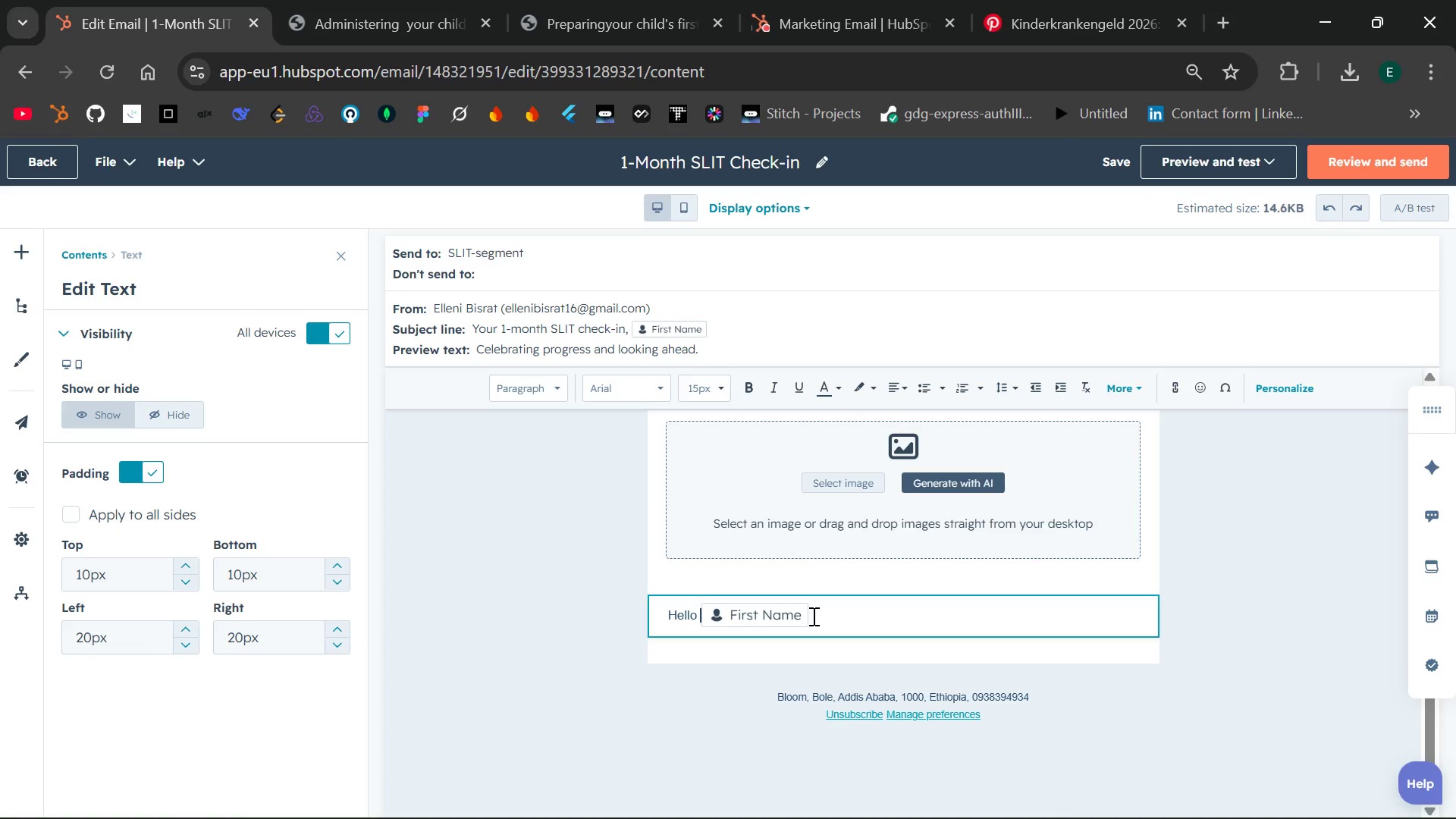 
key(Control+Z)
 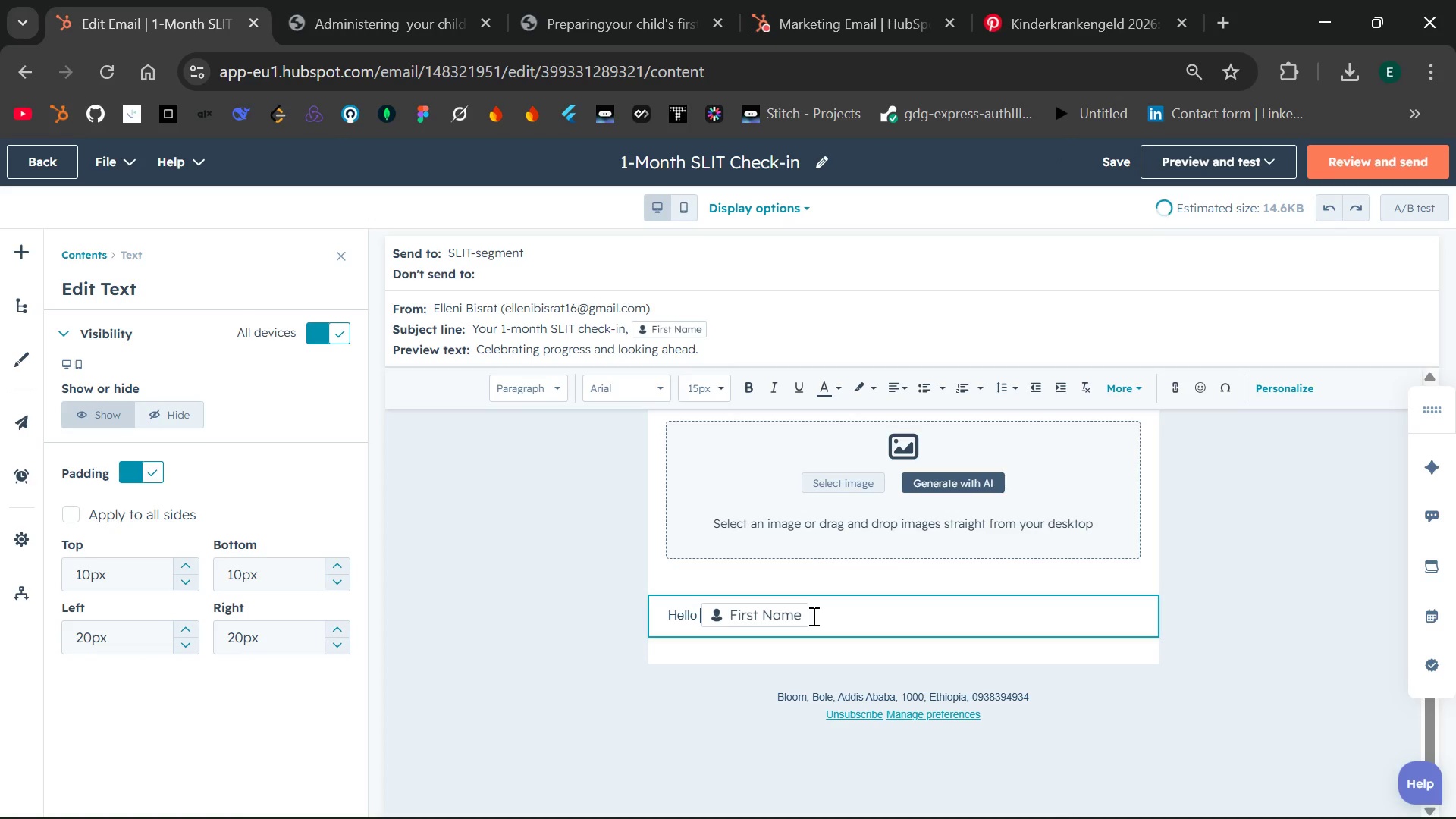 
key(Control+Z)
 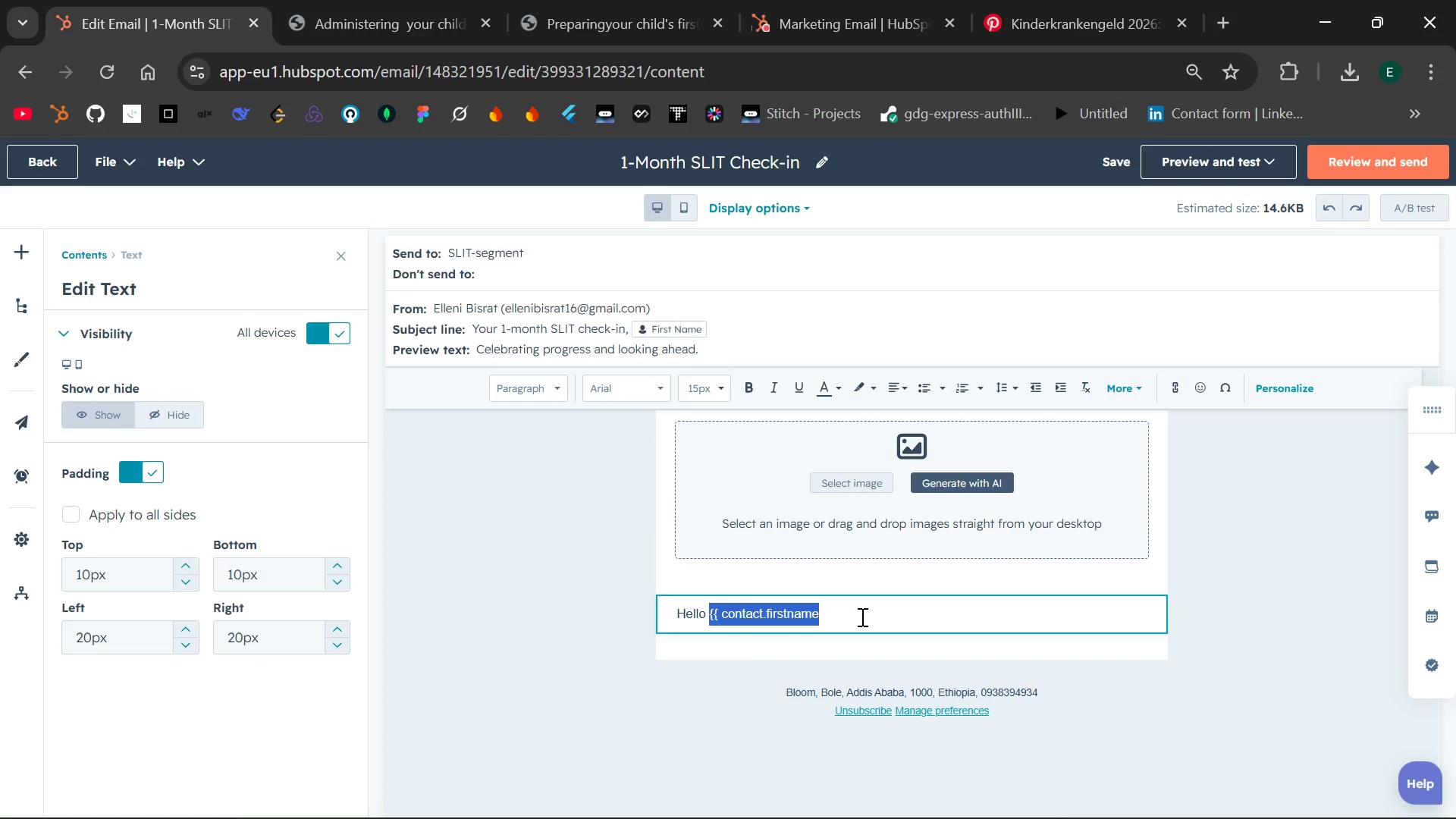 
key(Space)
 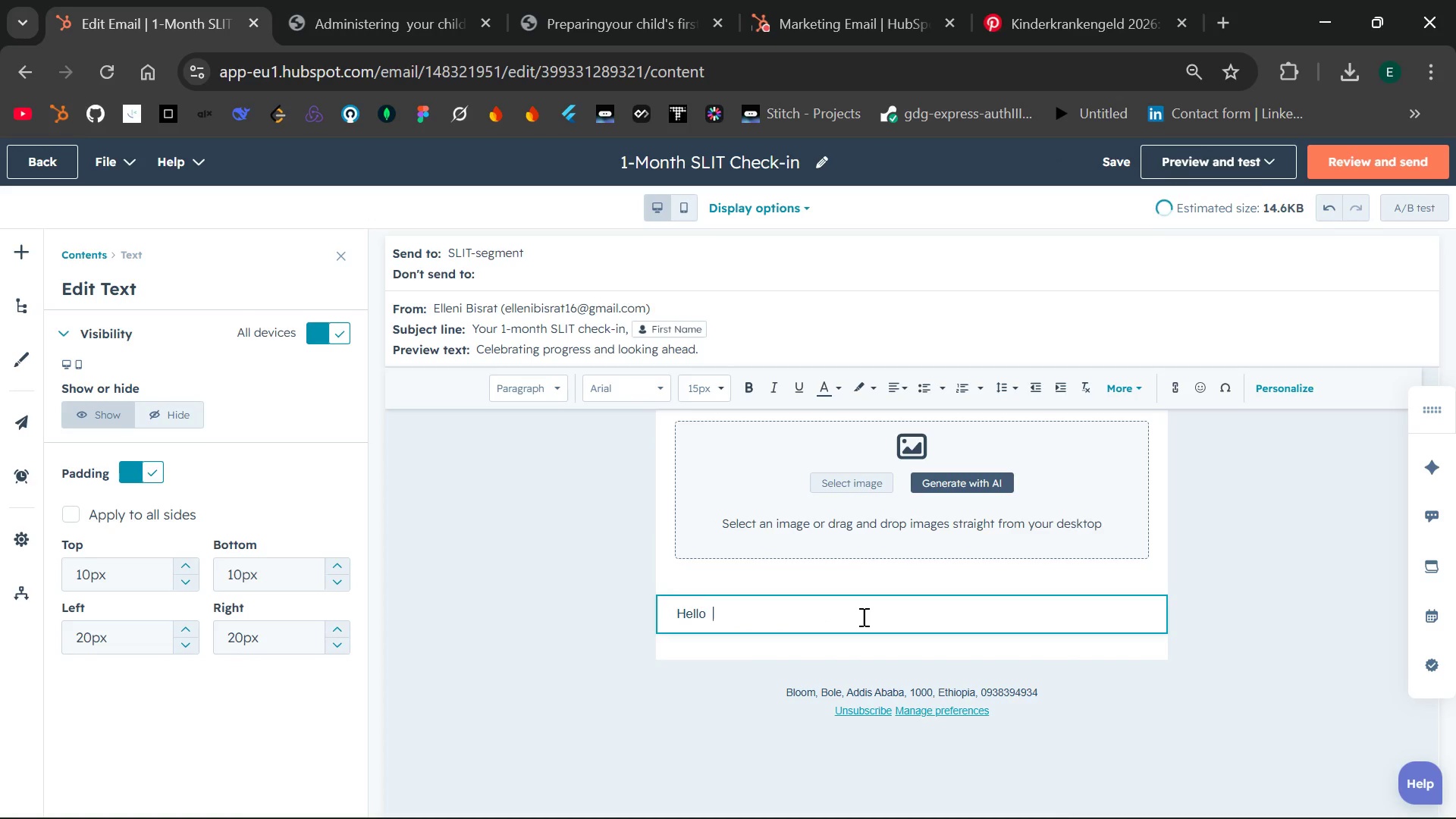 
key(Shift+ShiftLeft)
 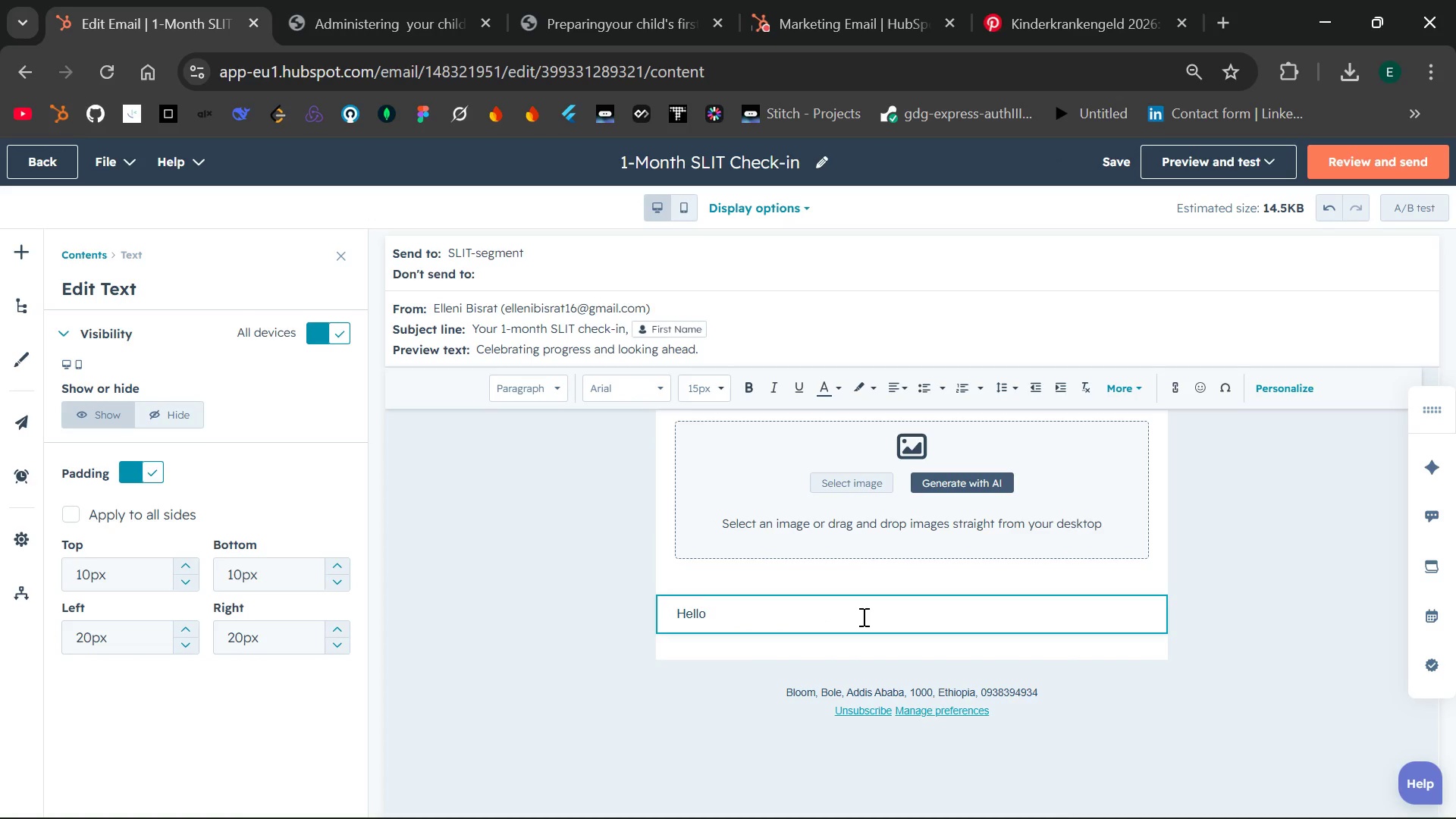 
key(Control+Z)
 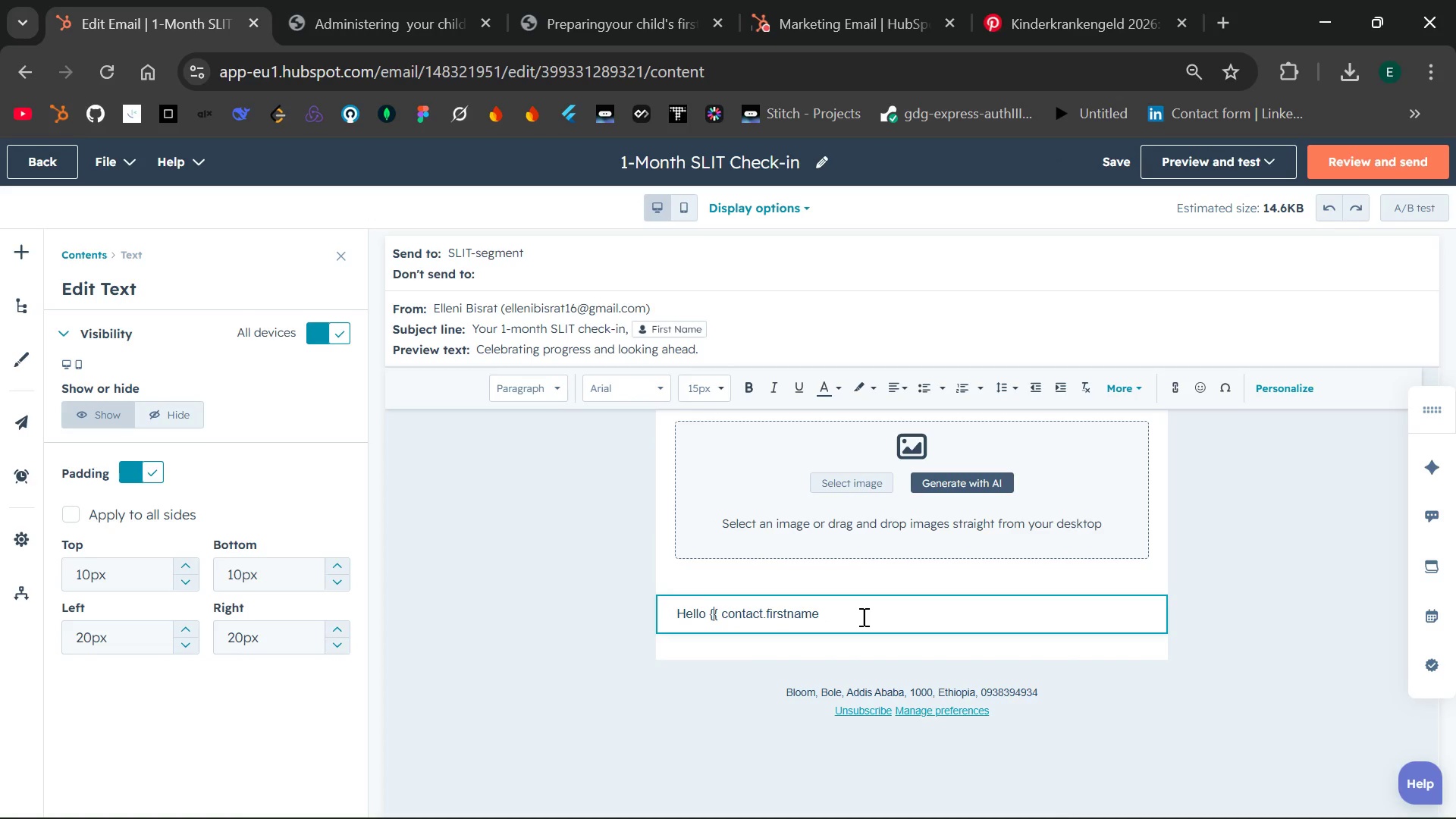 
double_click([862, 617])
 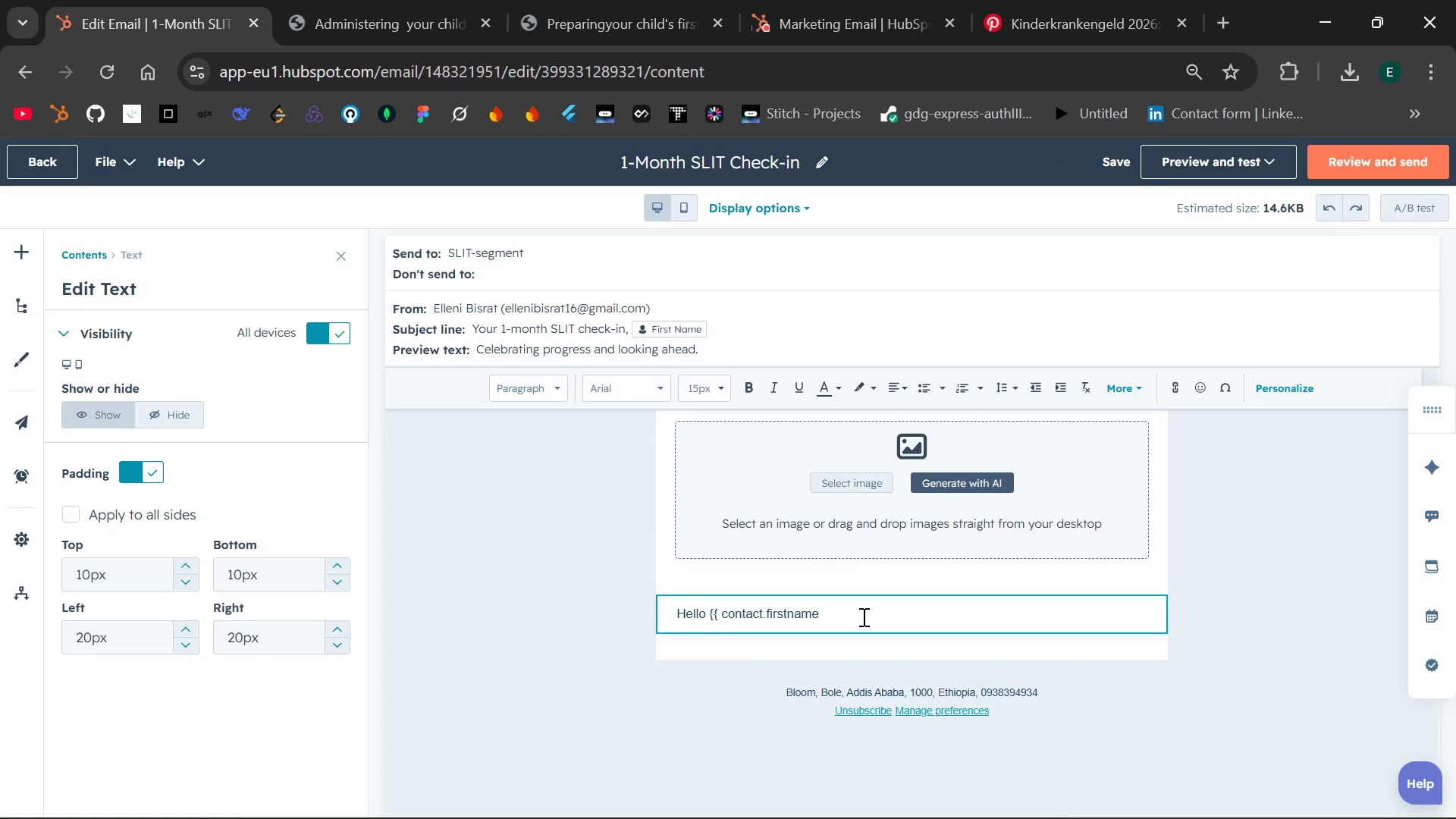 
key(Space)
 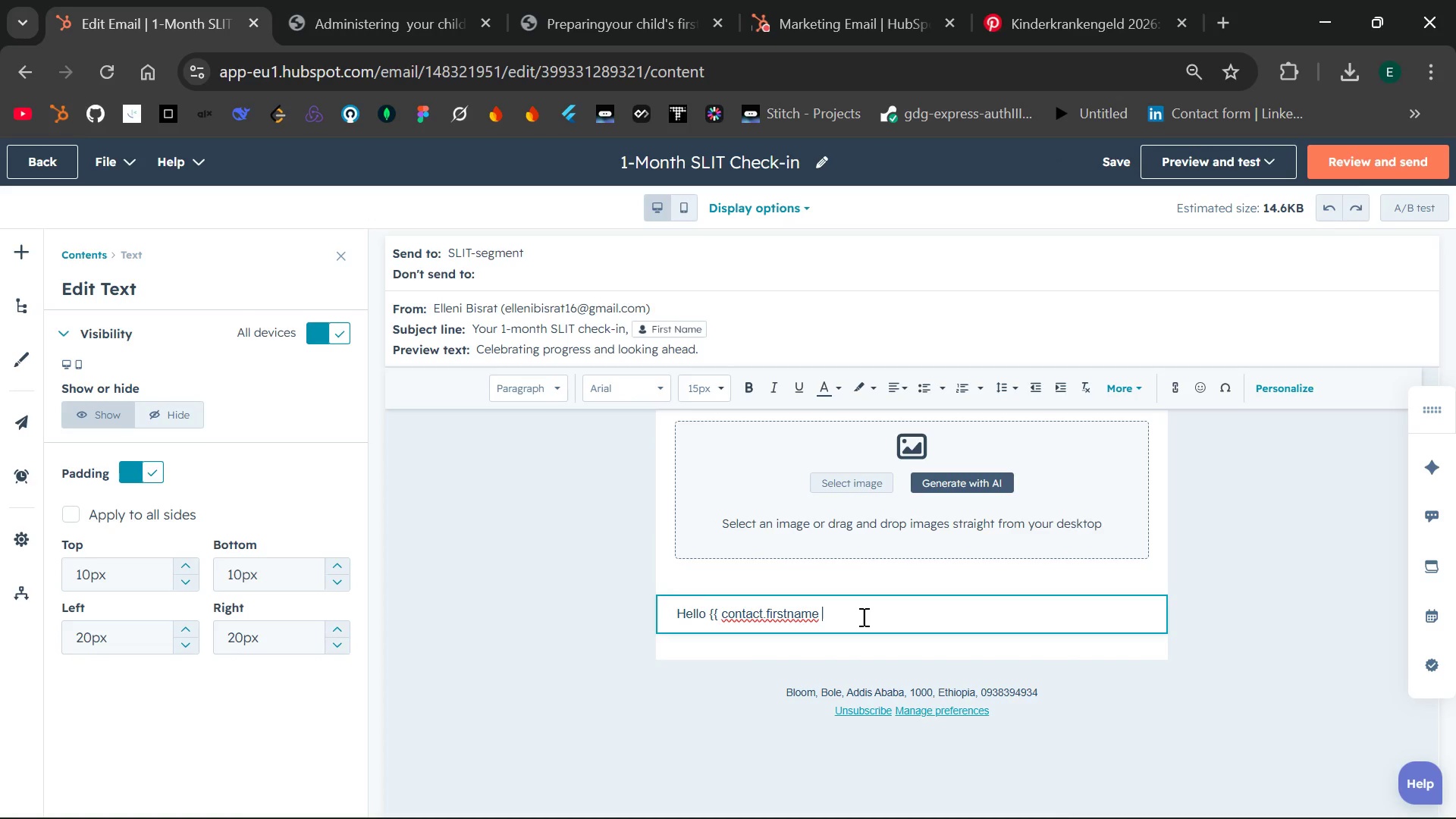 
key(Shift+BracketRight)
 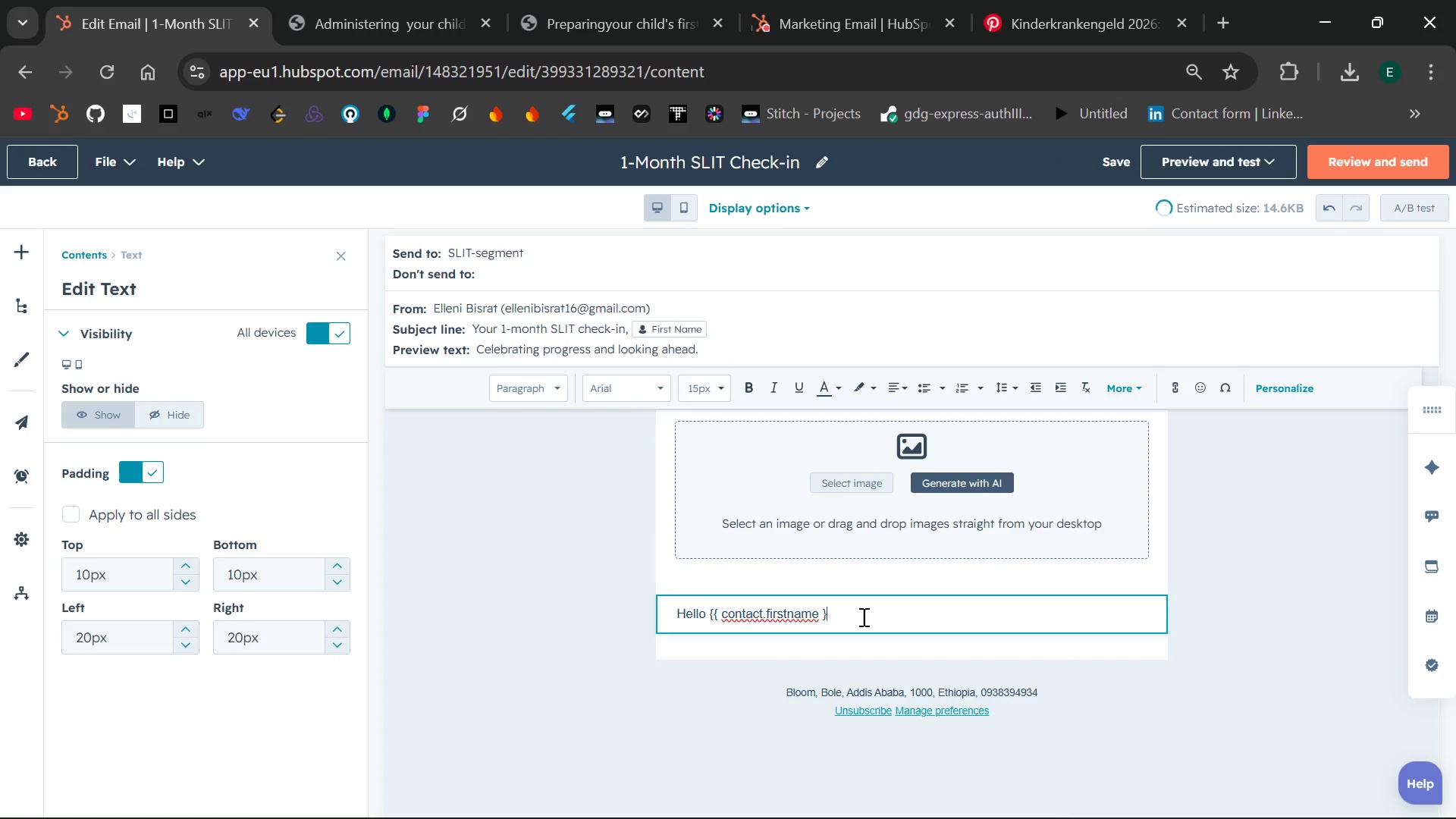 
key(Shift+BracketRight)
 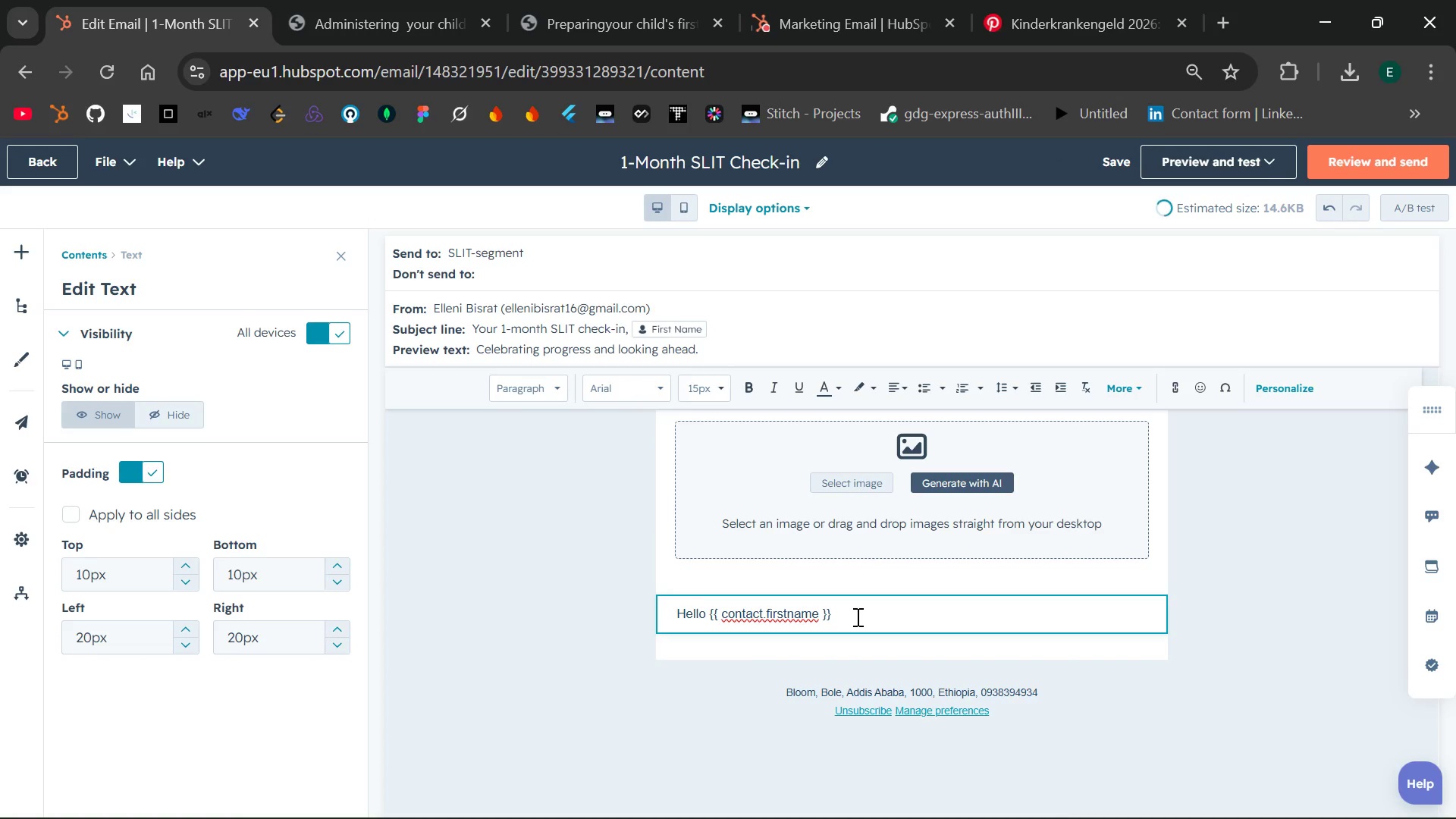 
left_click_drag(start_coordinate=[854, 617], to_coordinate=[675, 610])
 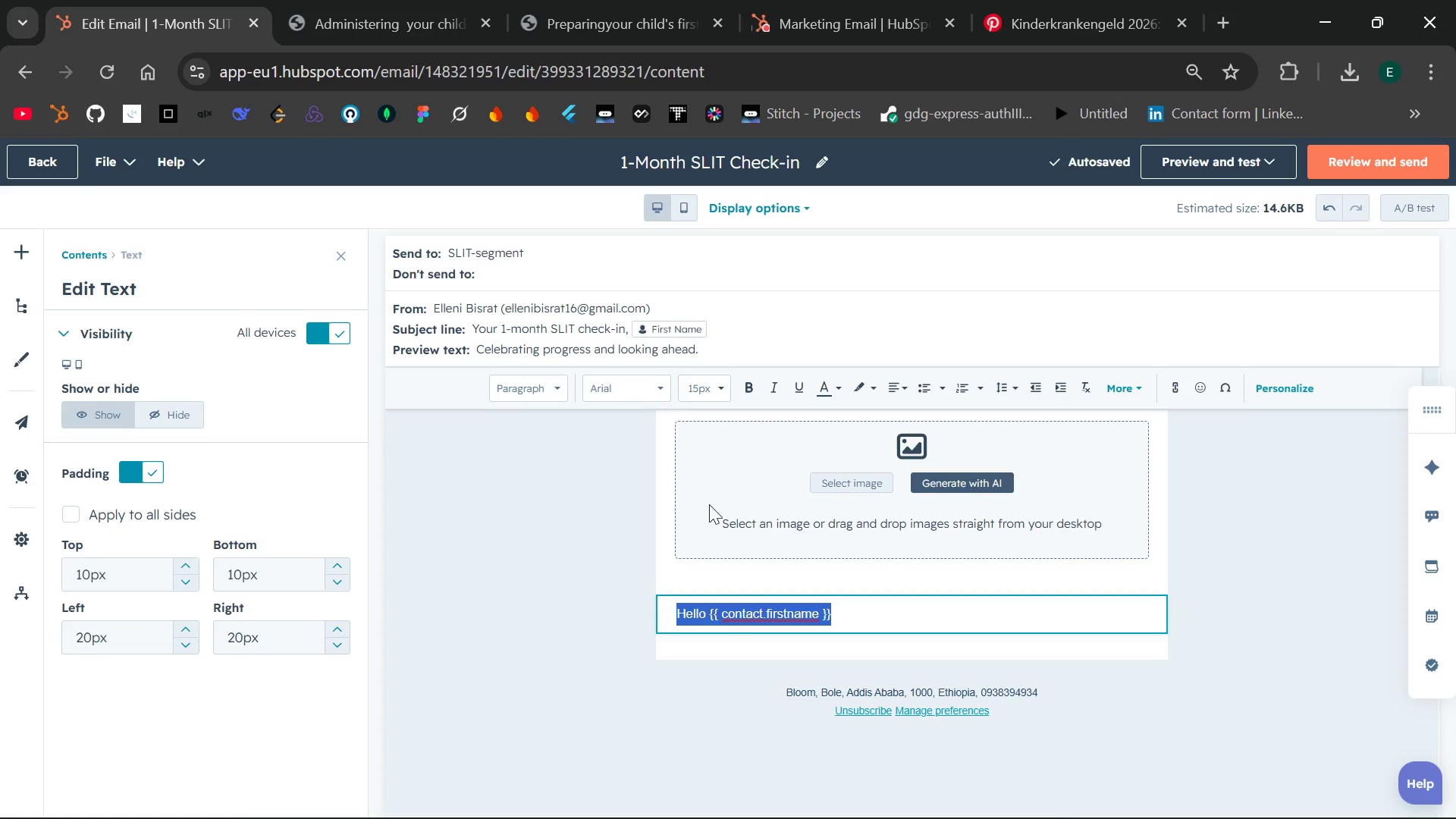 
wait(10.62)
 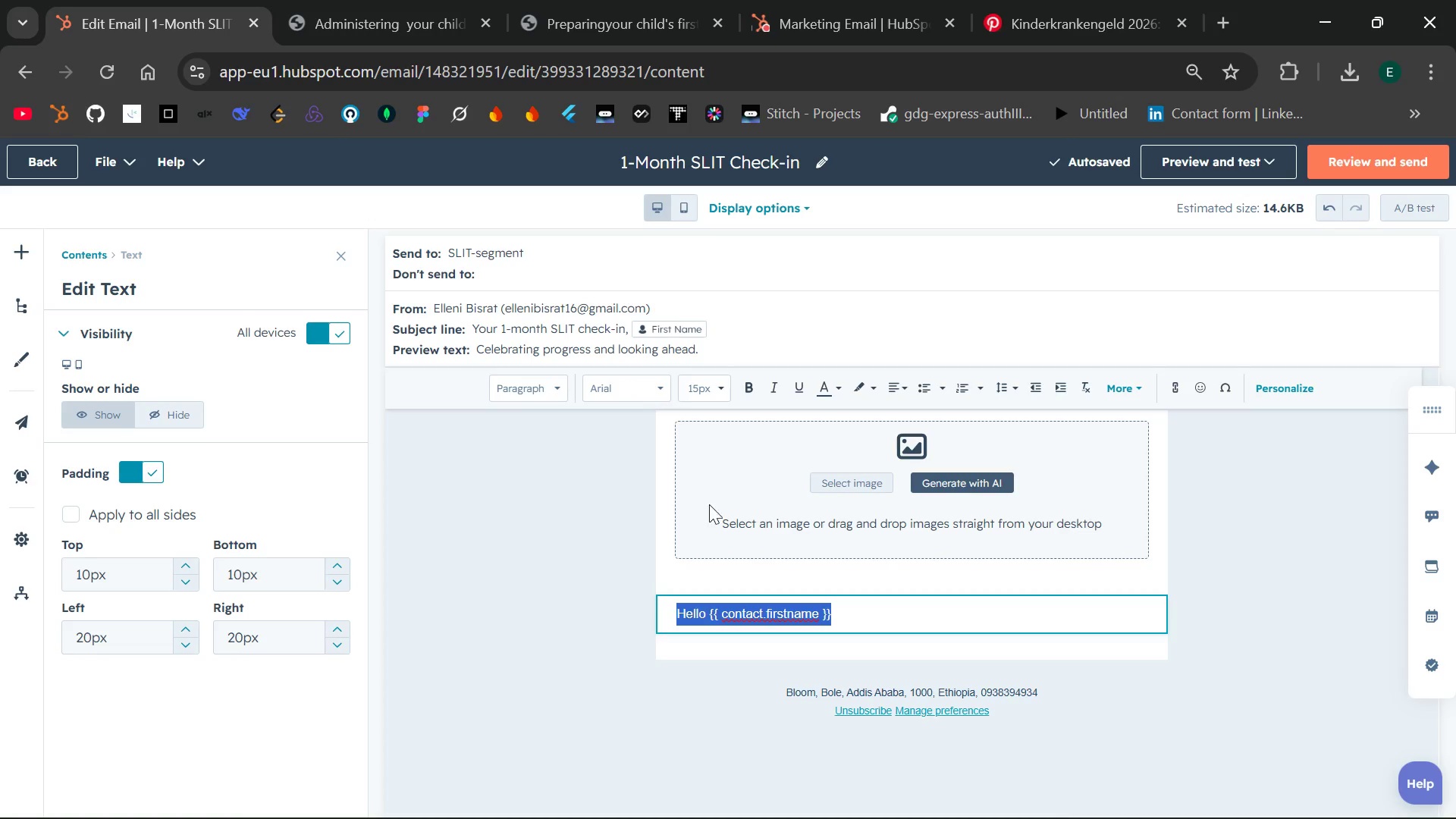 
left_click([716, 384])
 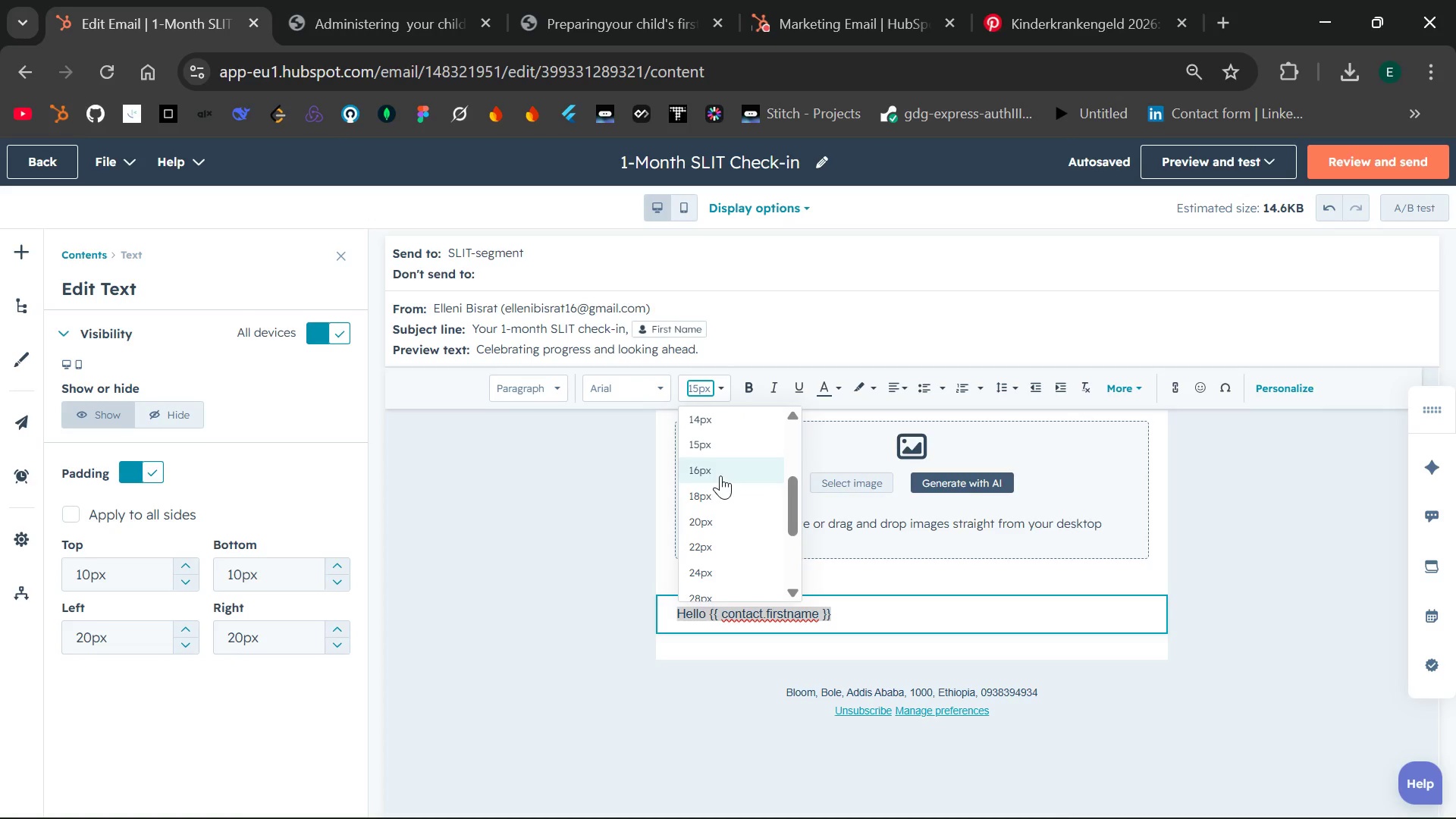 
left_click([714, 494])
 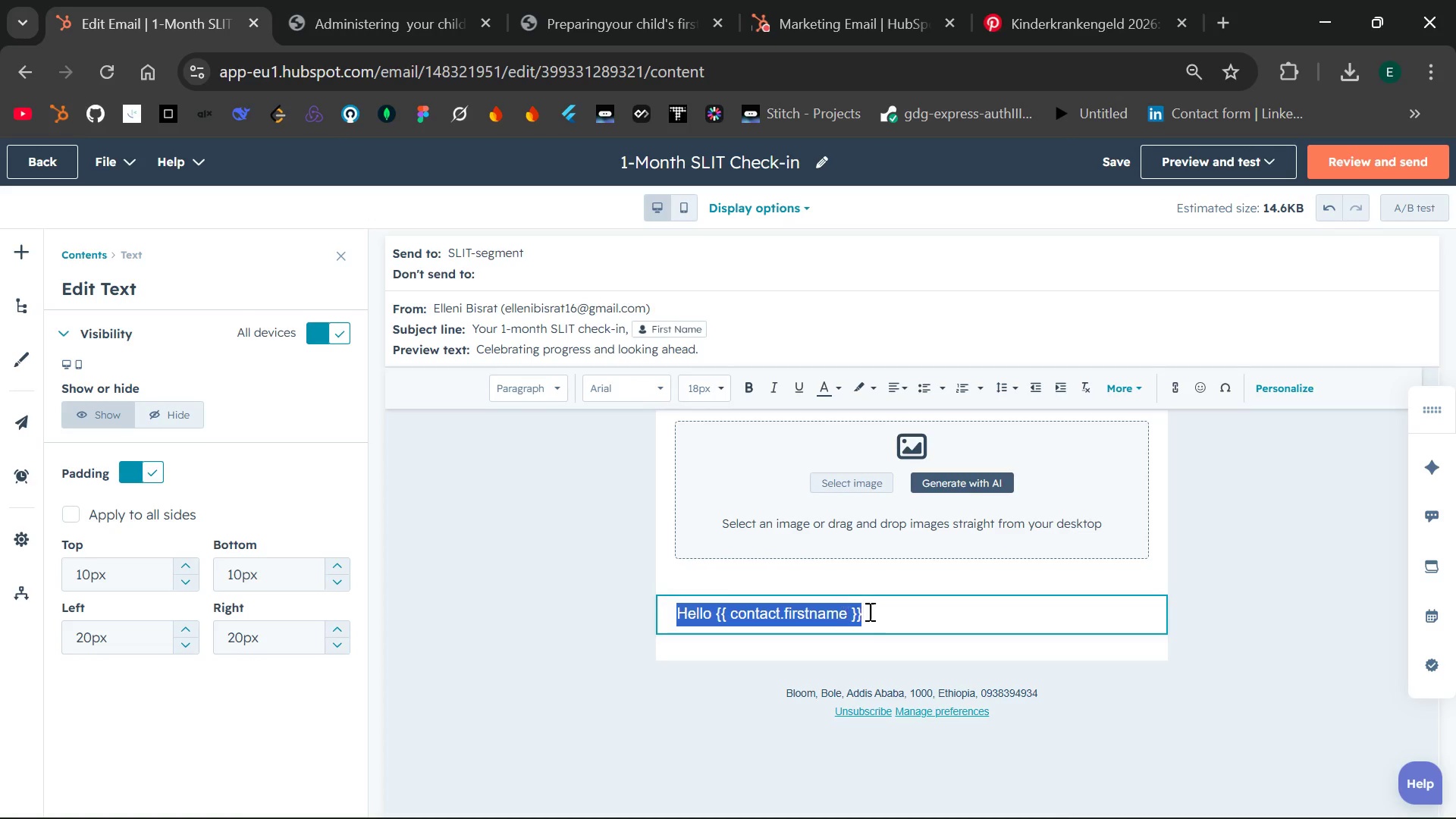 
left_click([874, 611])
 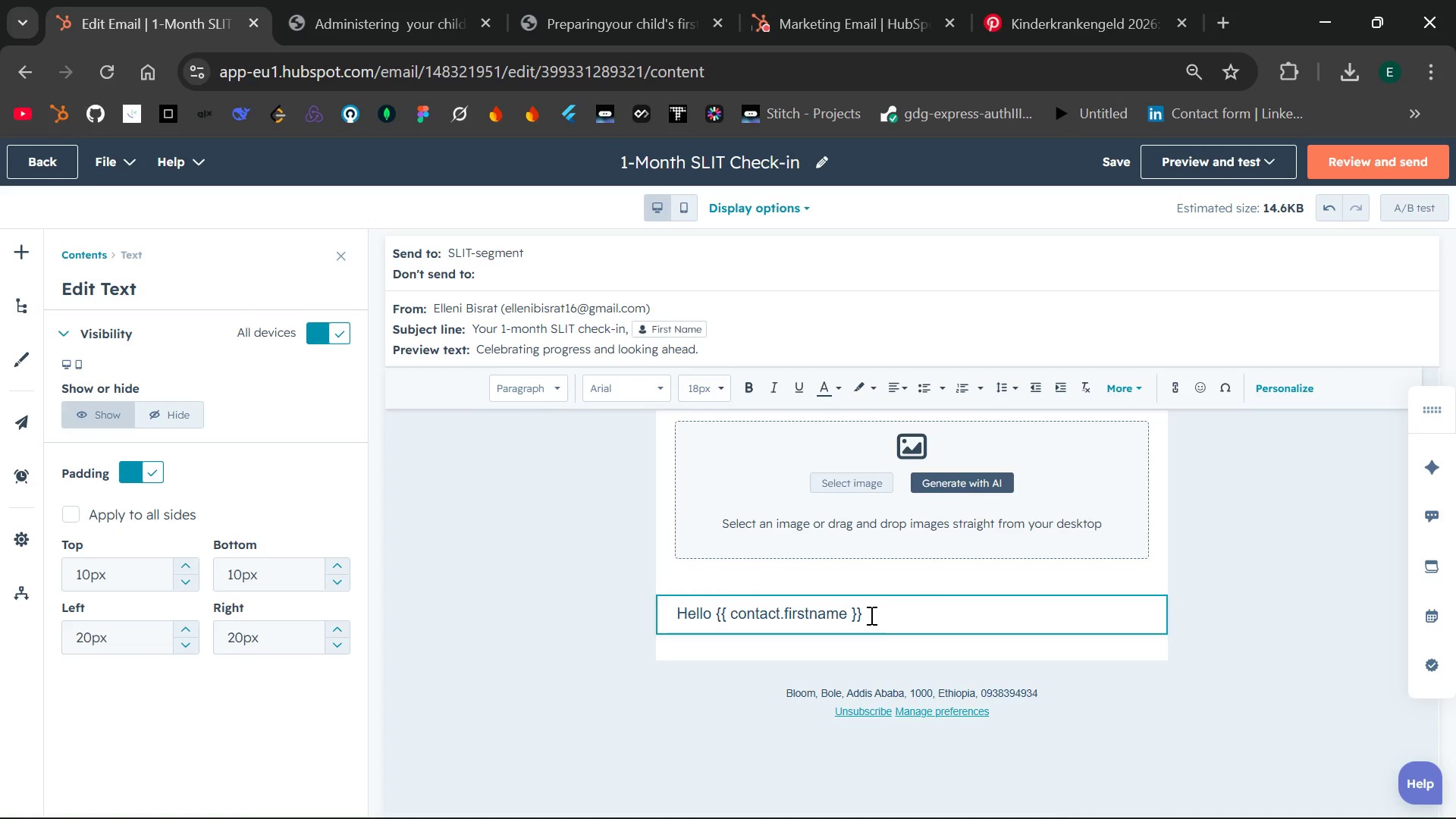 
left_click_drag(start_coordinate=[870, 615], to_coordinate=[717, 617])
 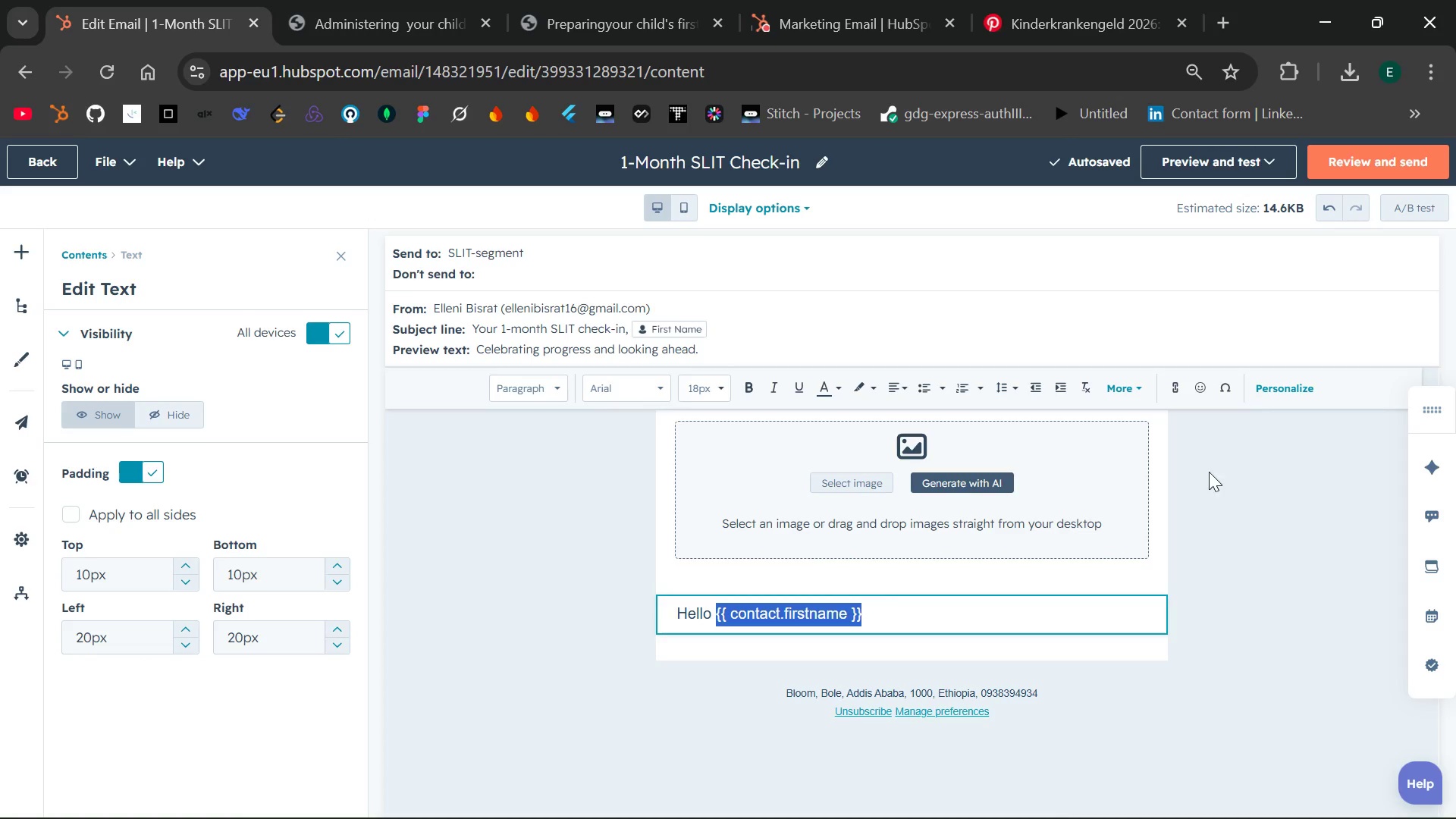 
left_click([1283, 387])
 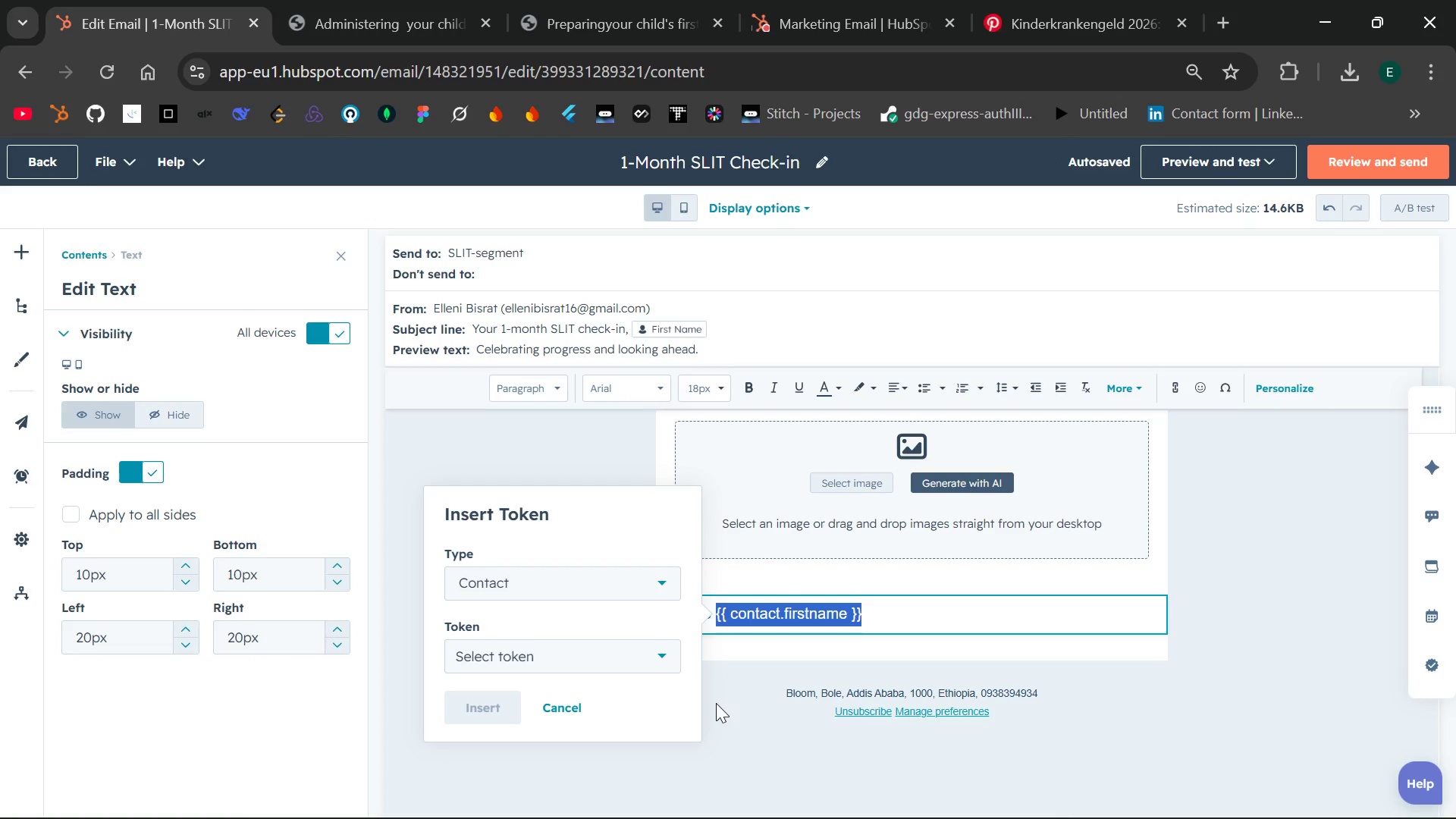 
left_click([664, 659])
 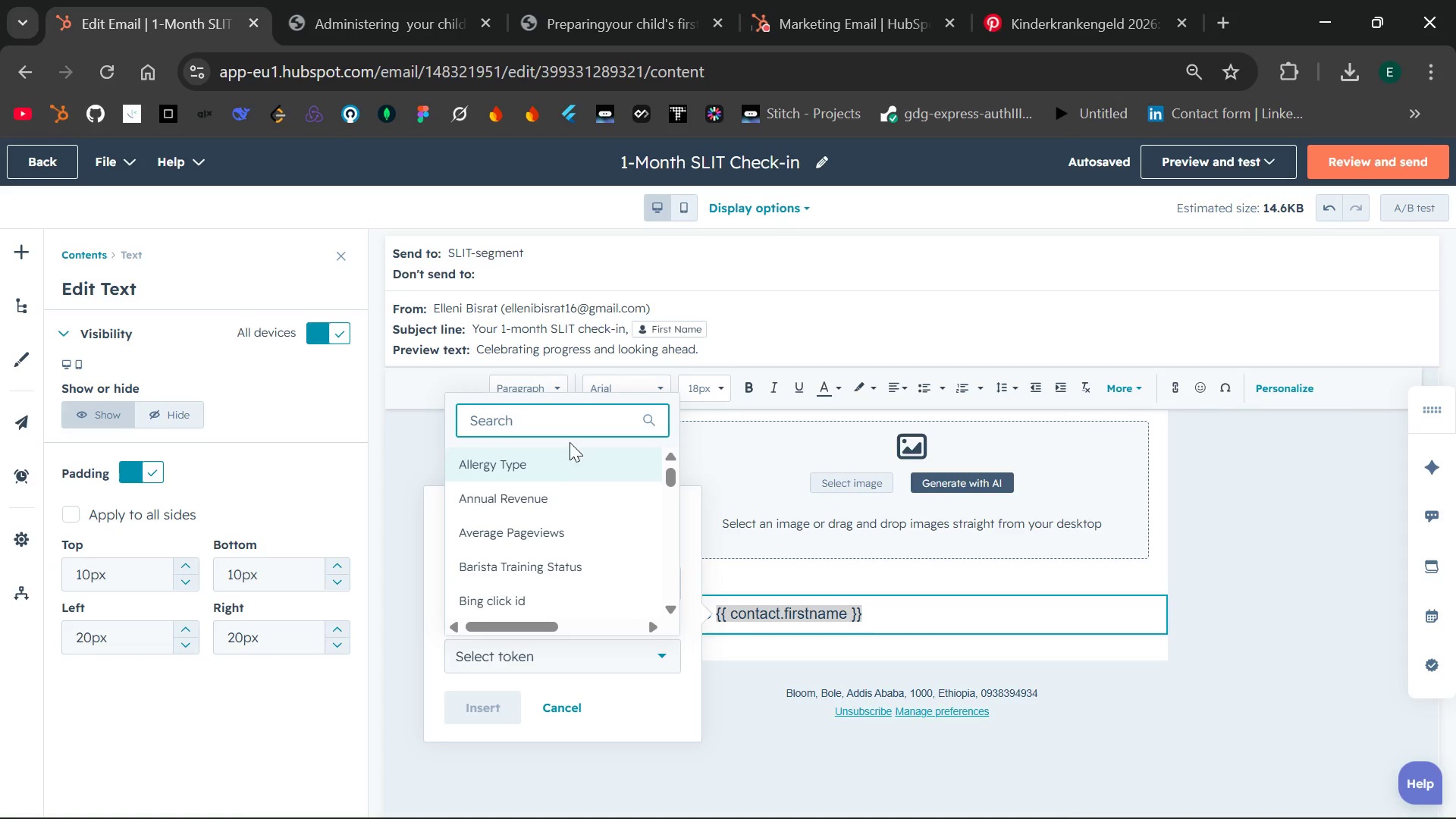 
left_click([554, 423])
 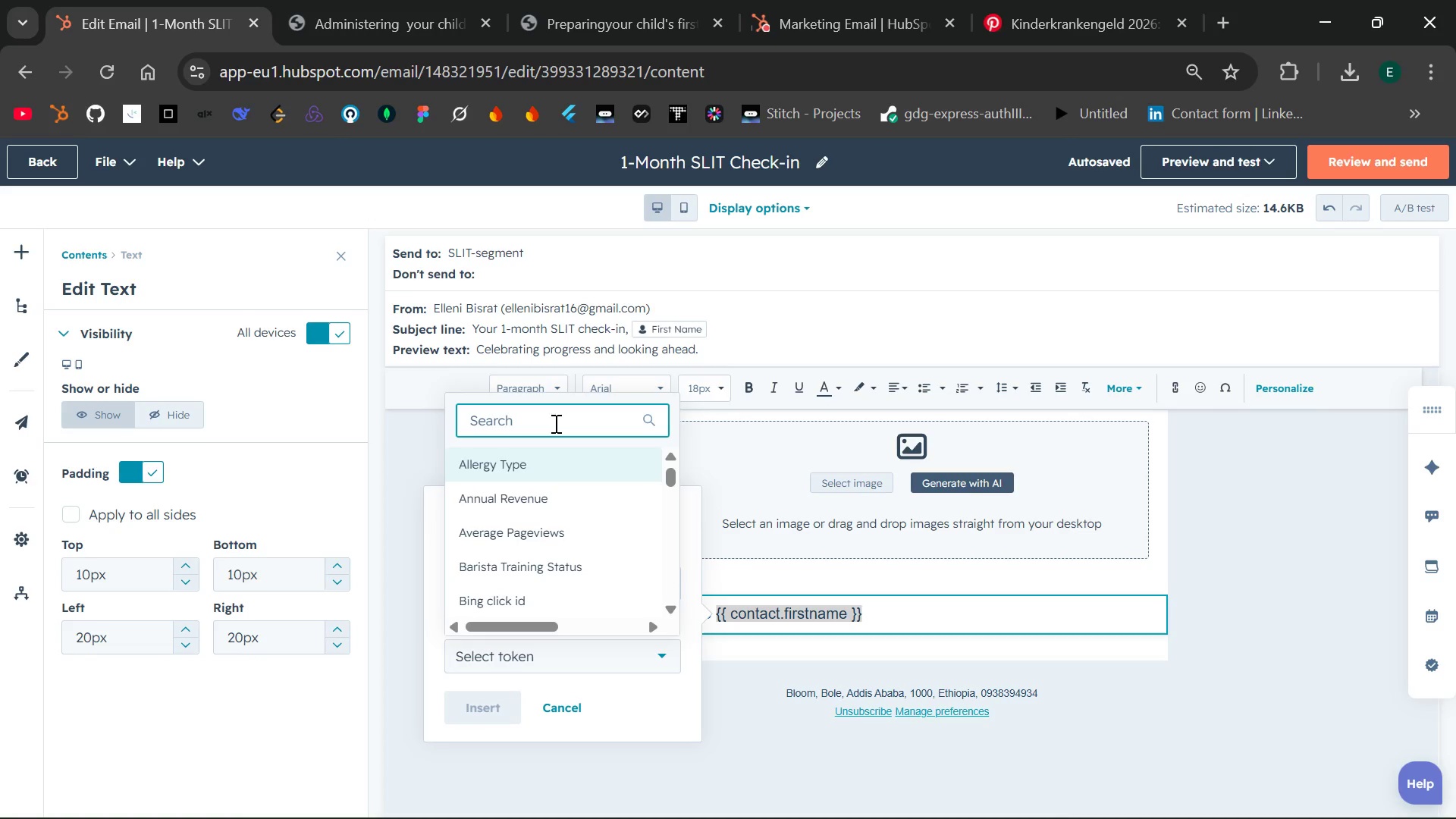 
wait(12.19)
 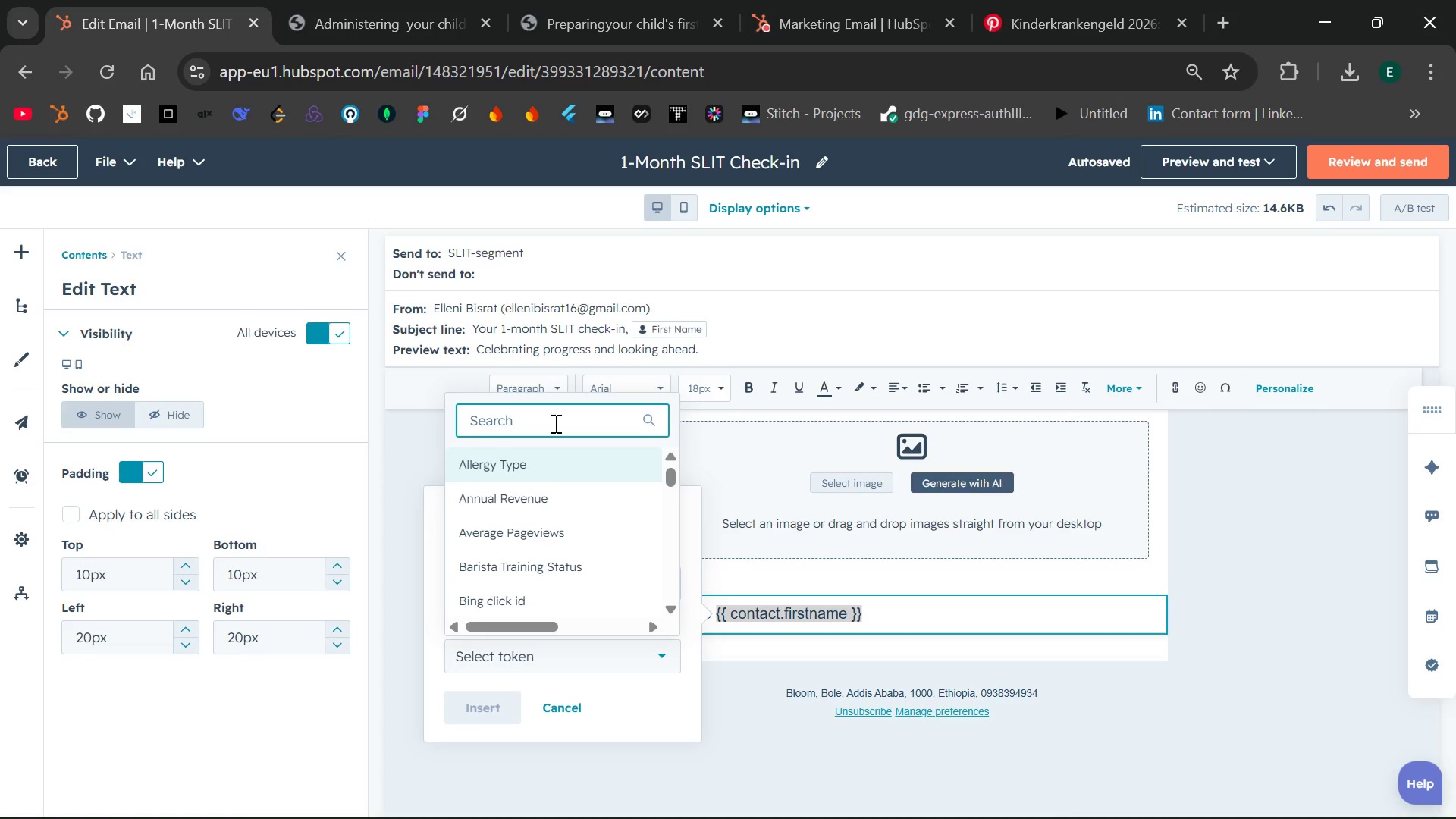 
key(I)
 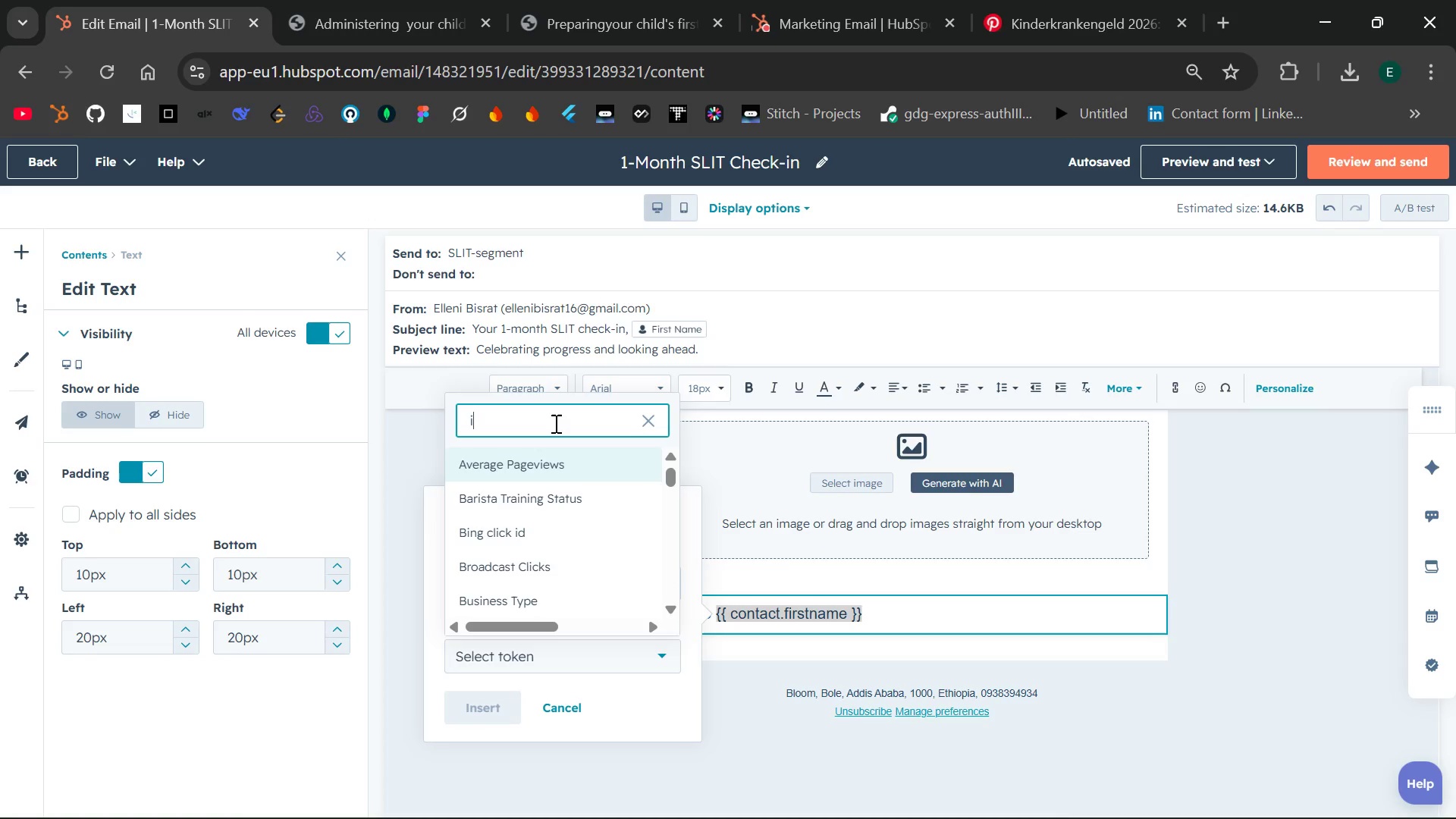 
key(Backspace)
 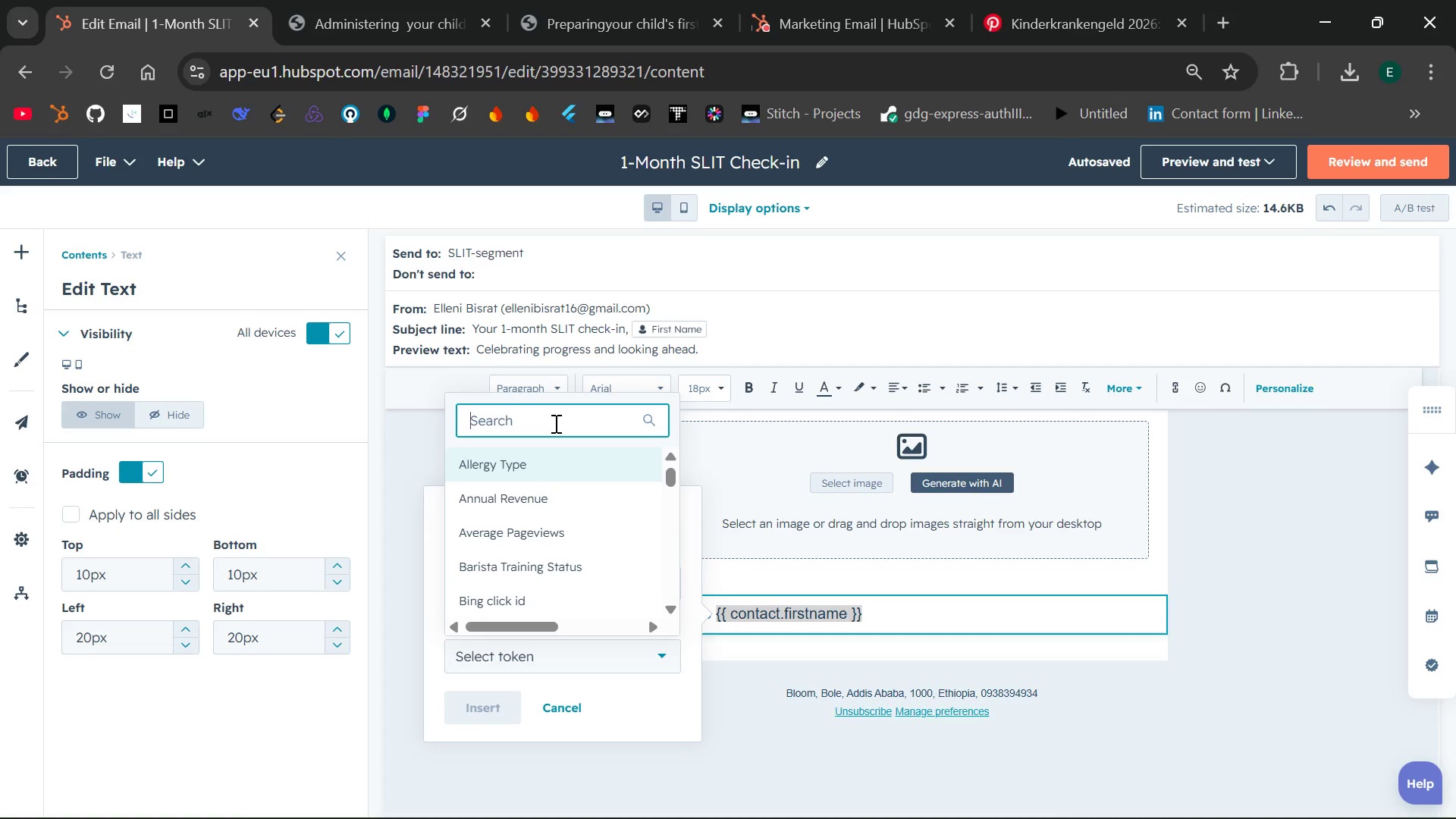 
wait(9.98)
 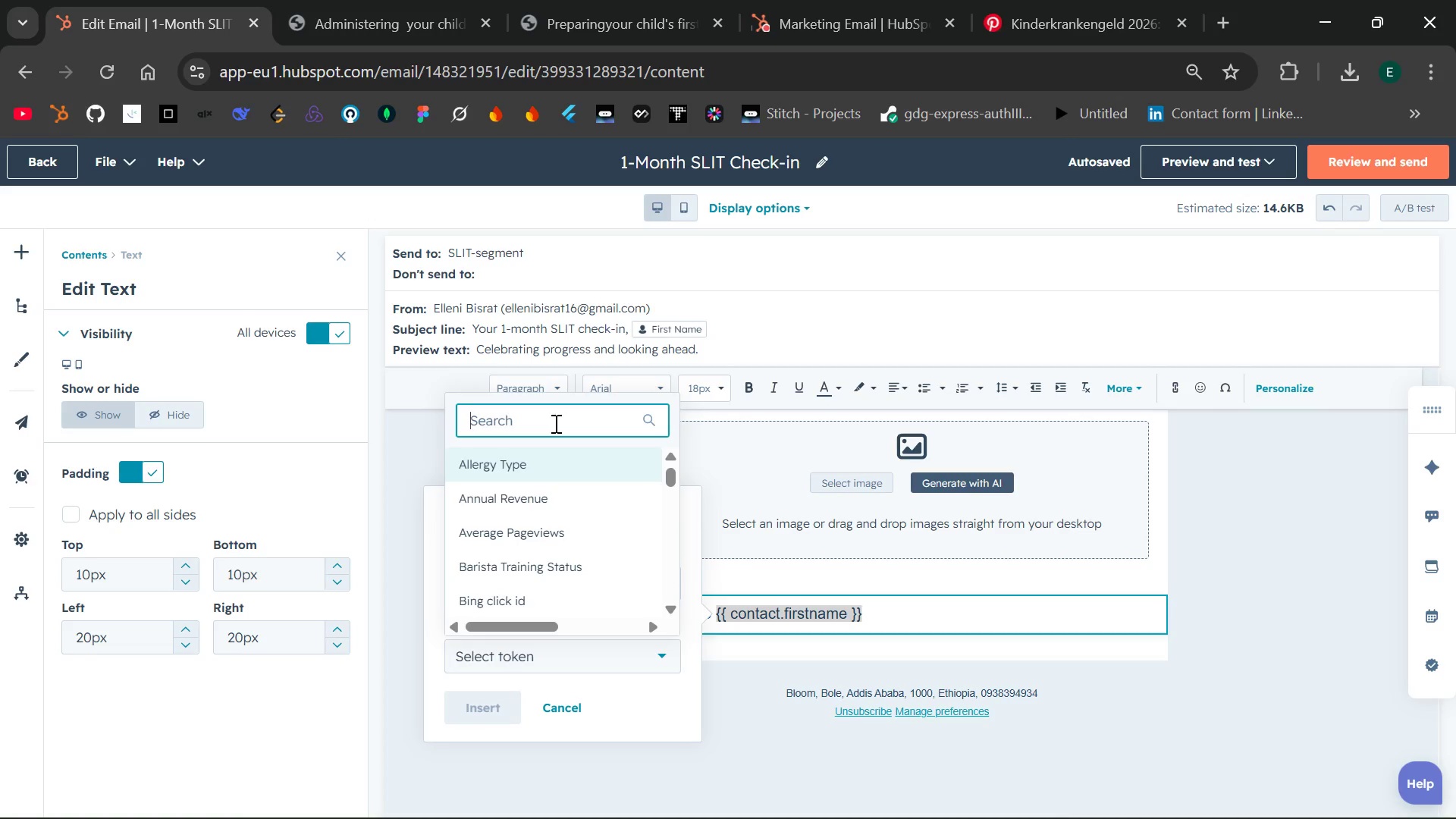 
key(Space)
 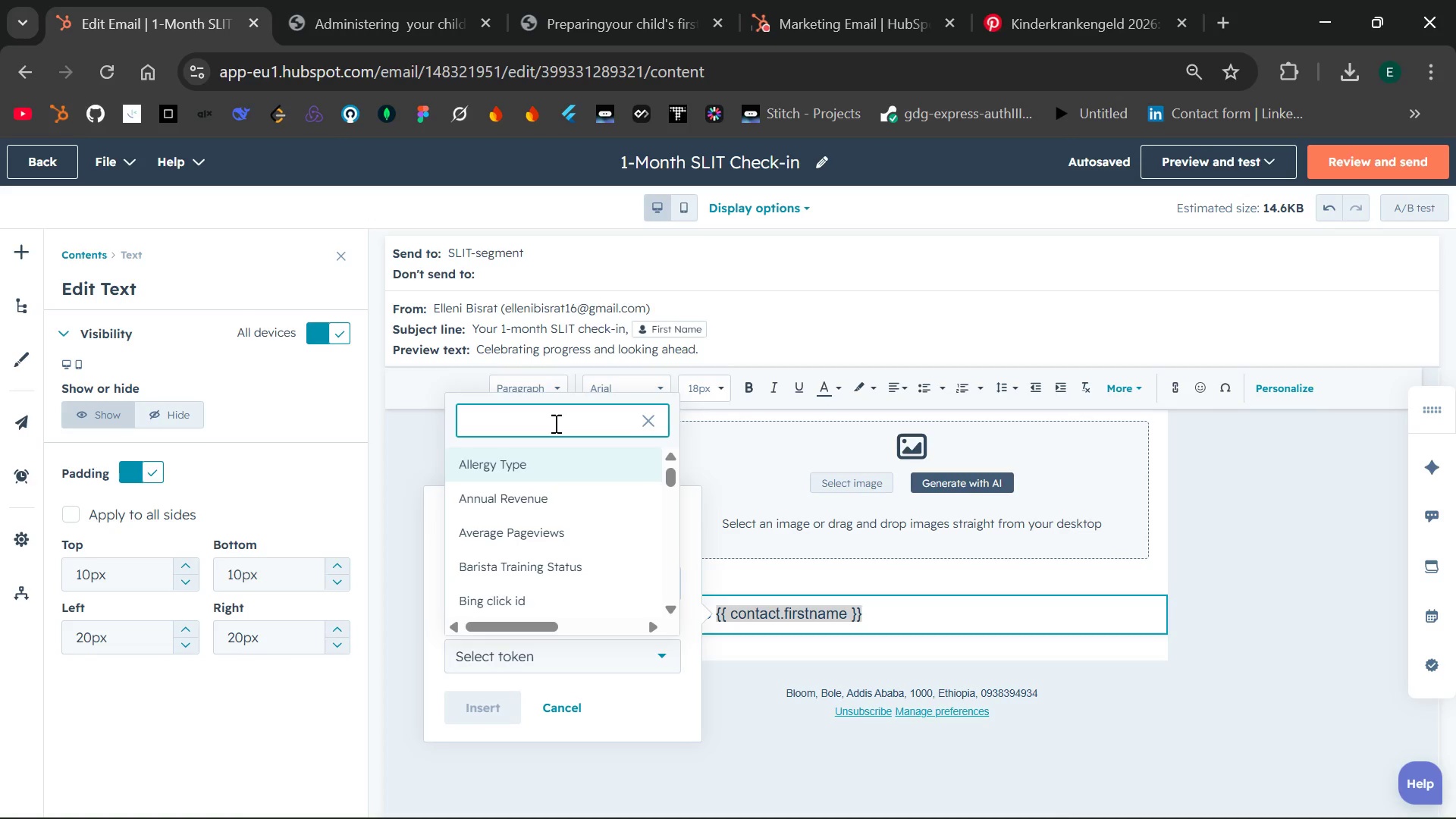 
key(Backspace)
 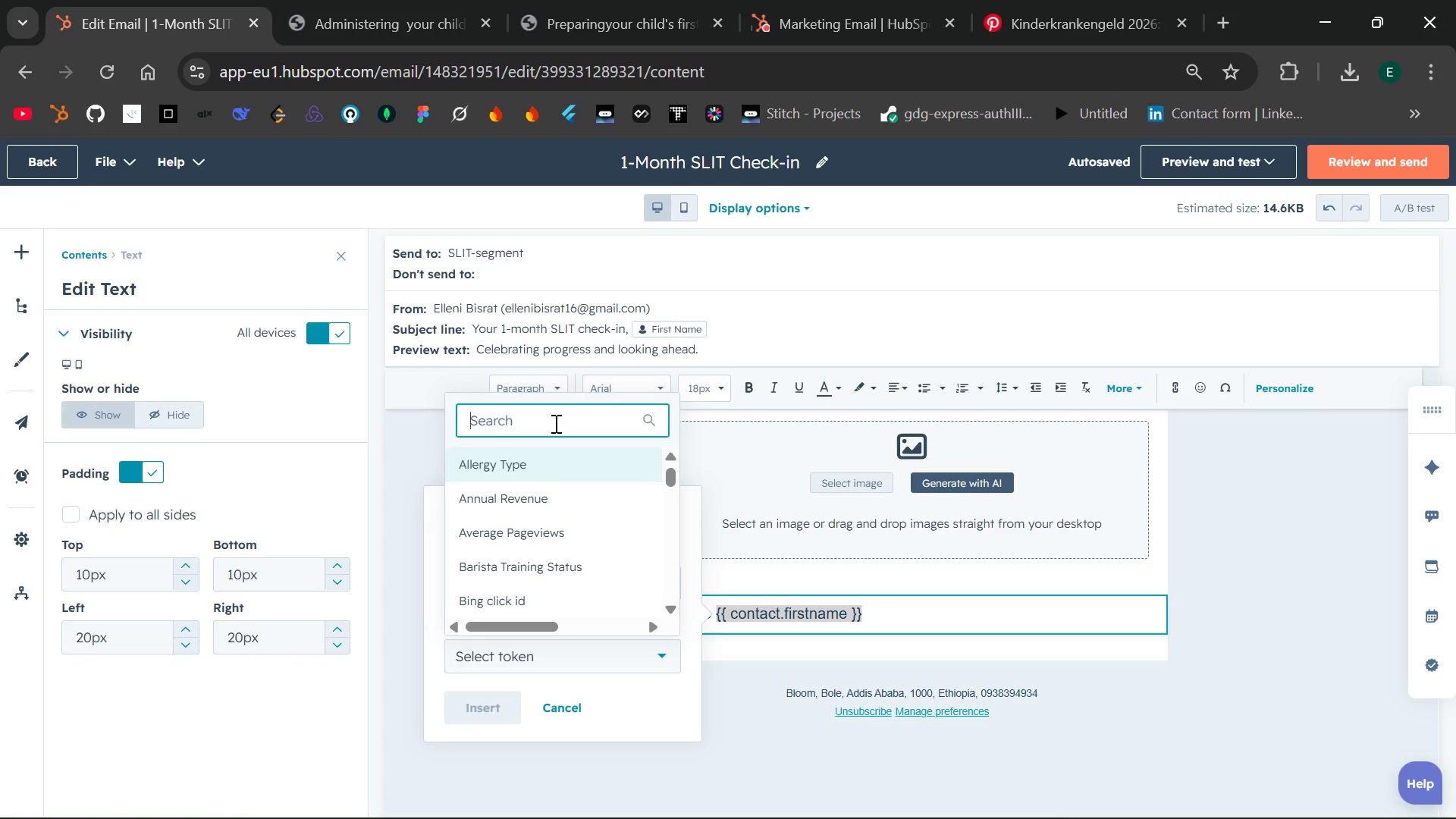 
wait(5.59)
 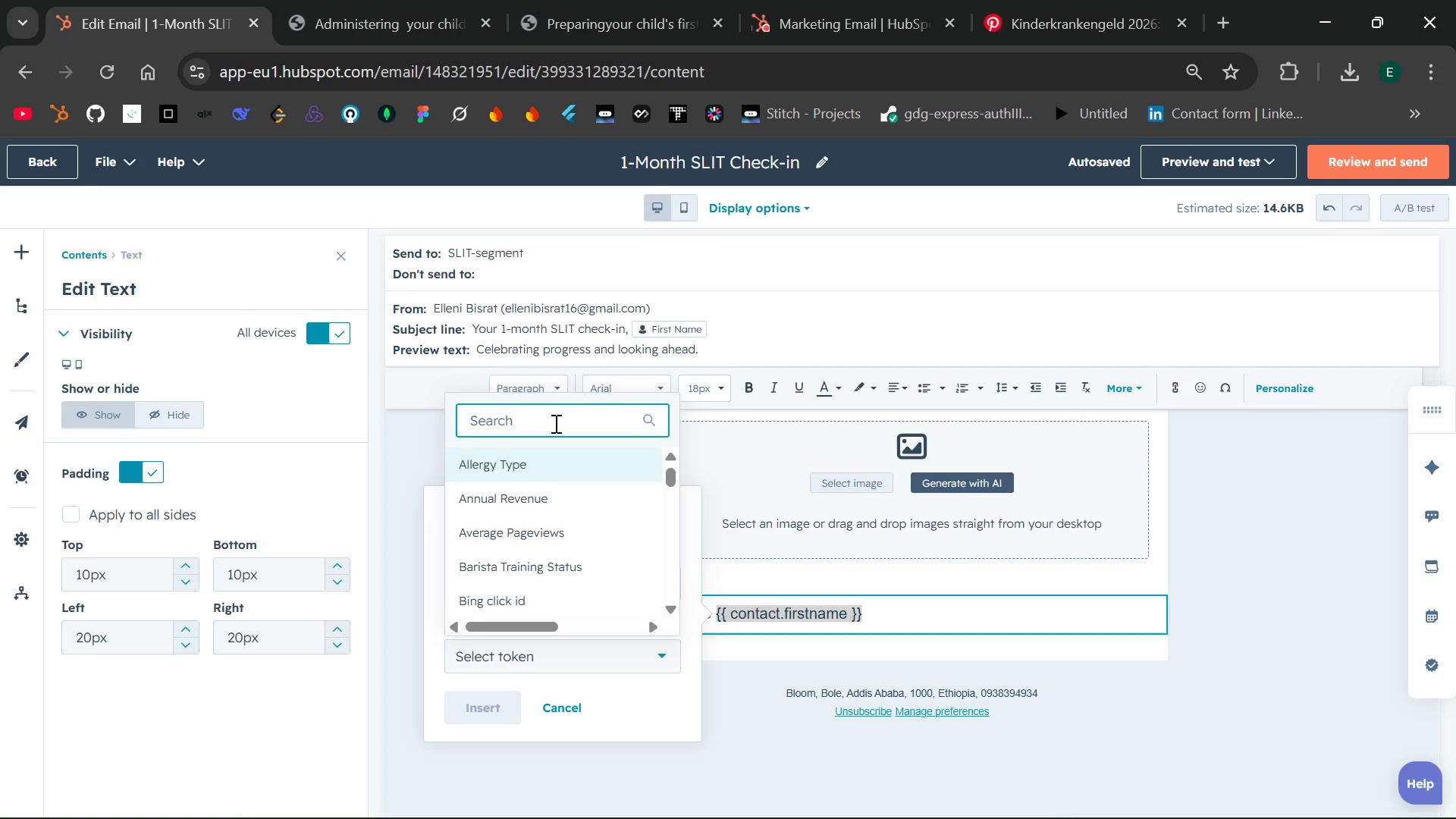 
type(first name)
 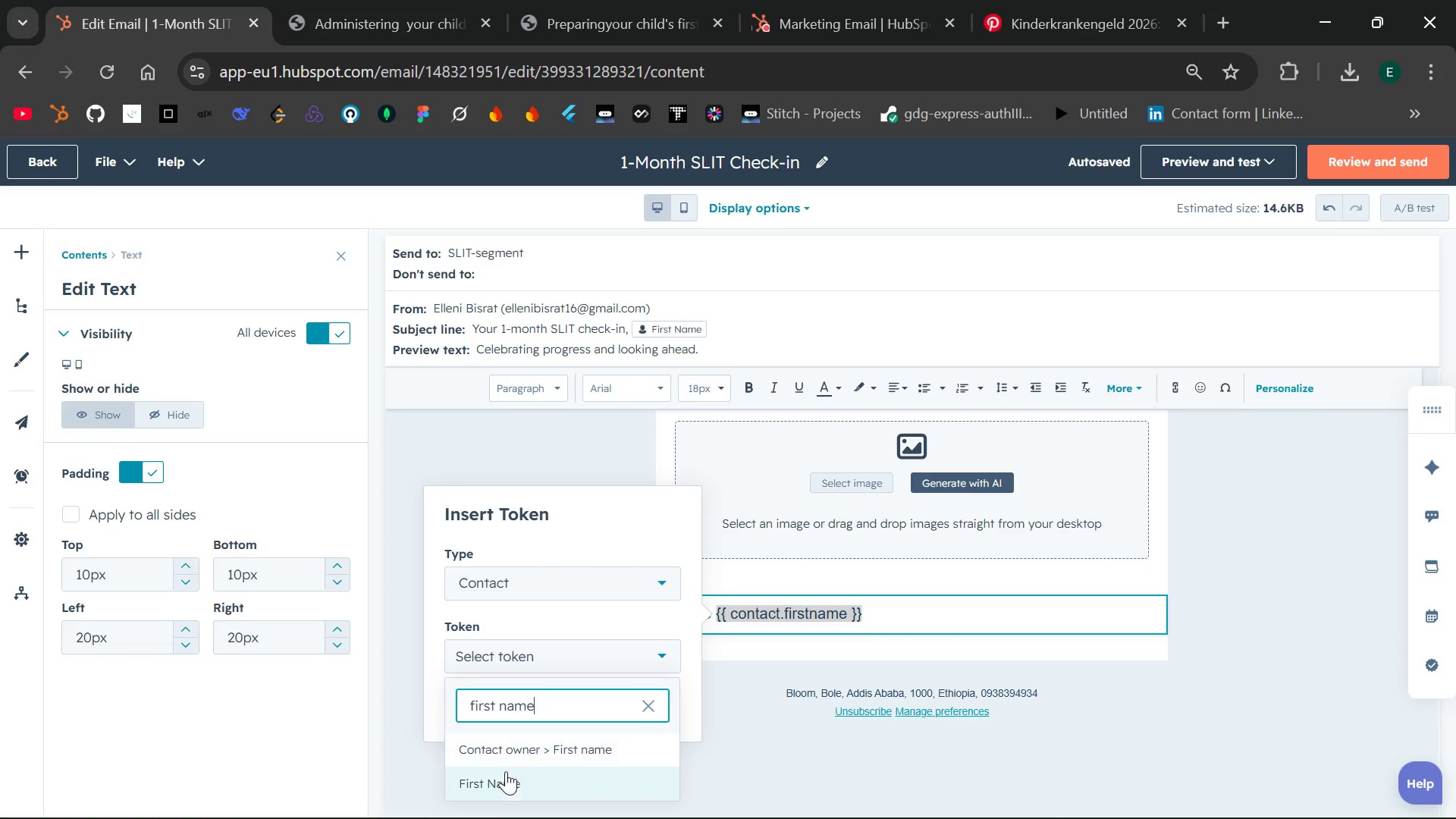 
left_click([504, 777])
 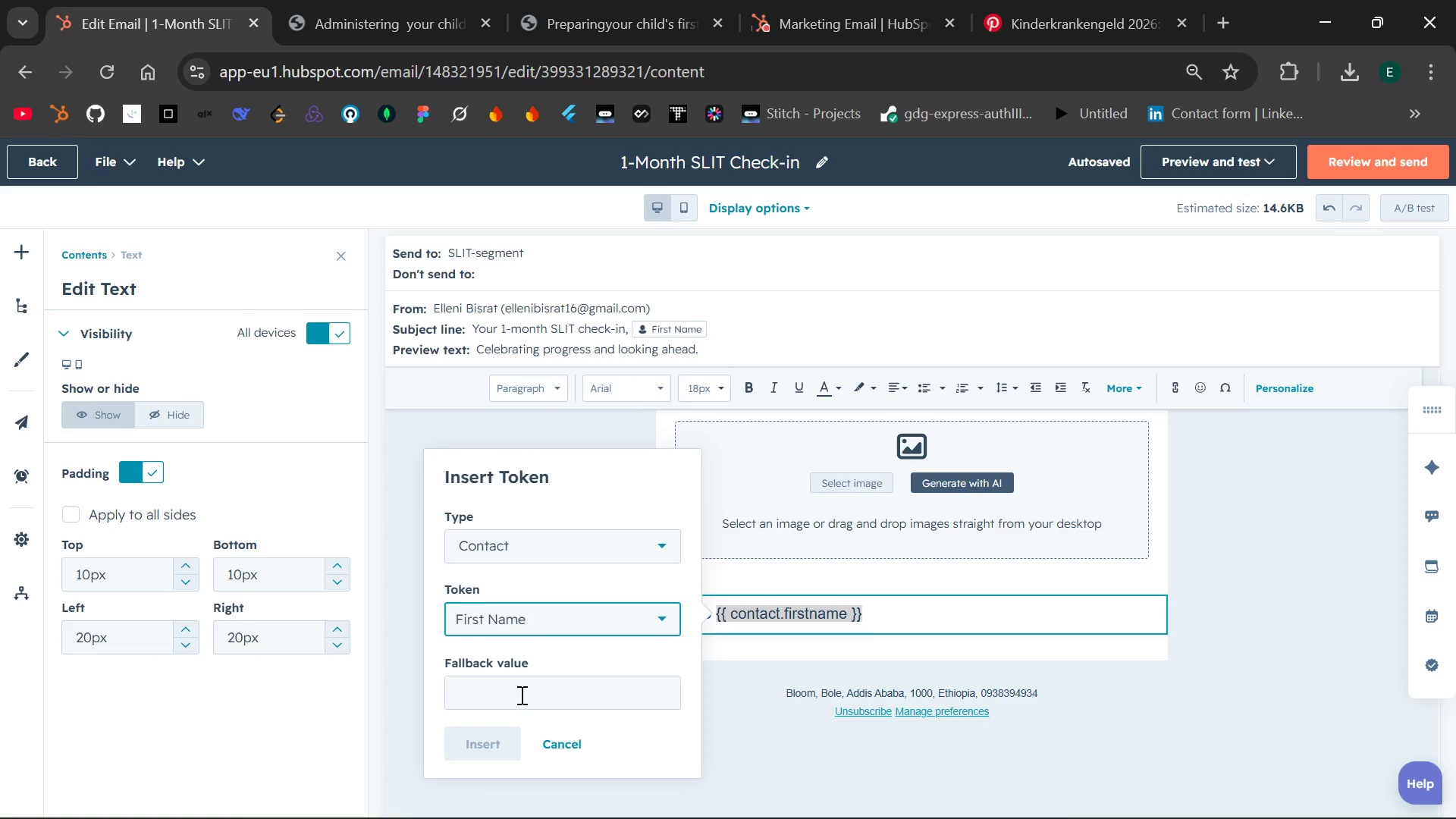 
left_click([520, 695])
 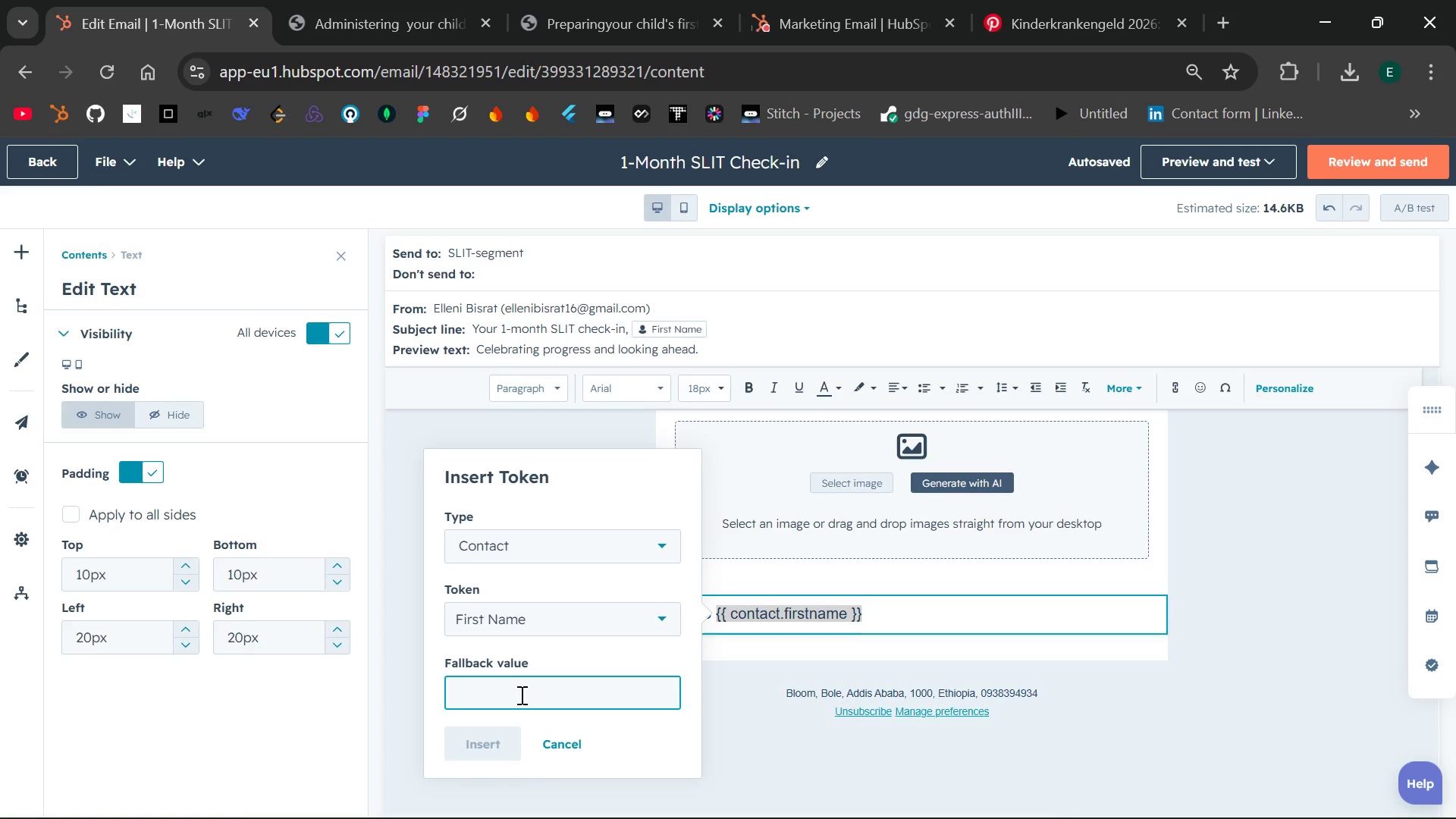 
wait(12.06)
 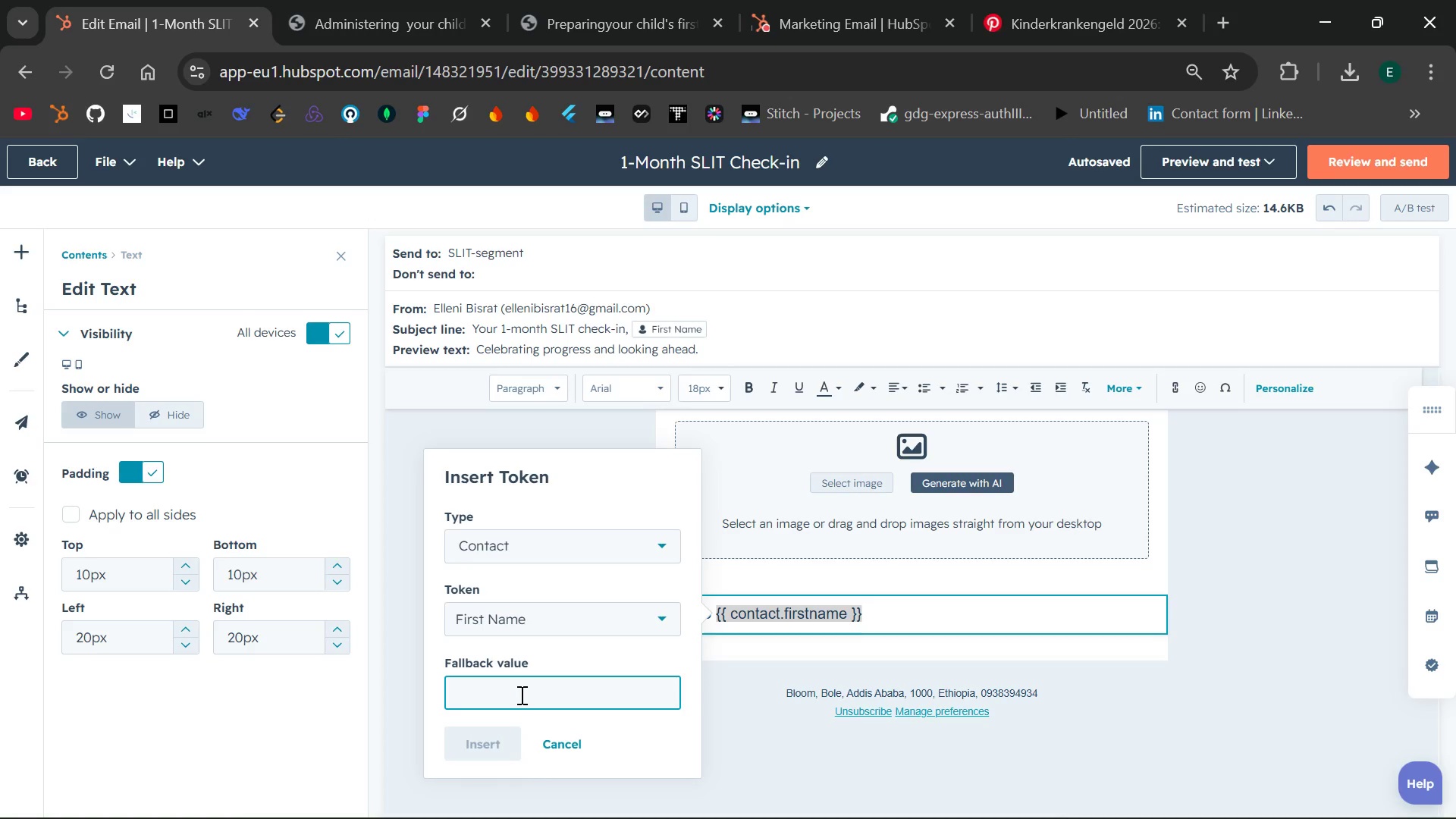 
type(ther)
 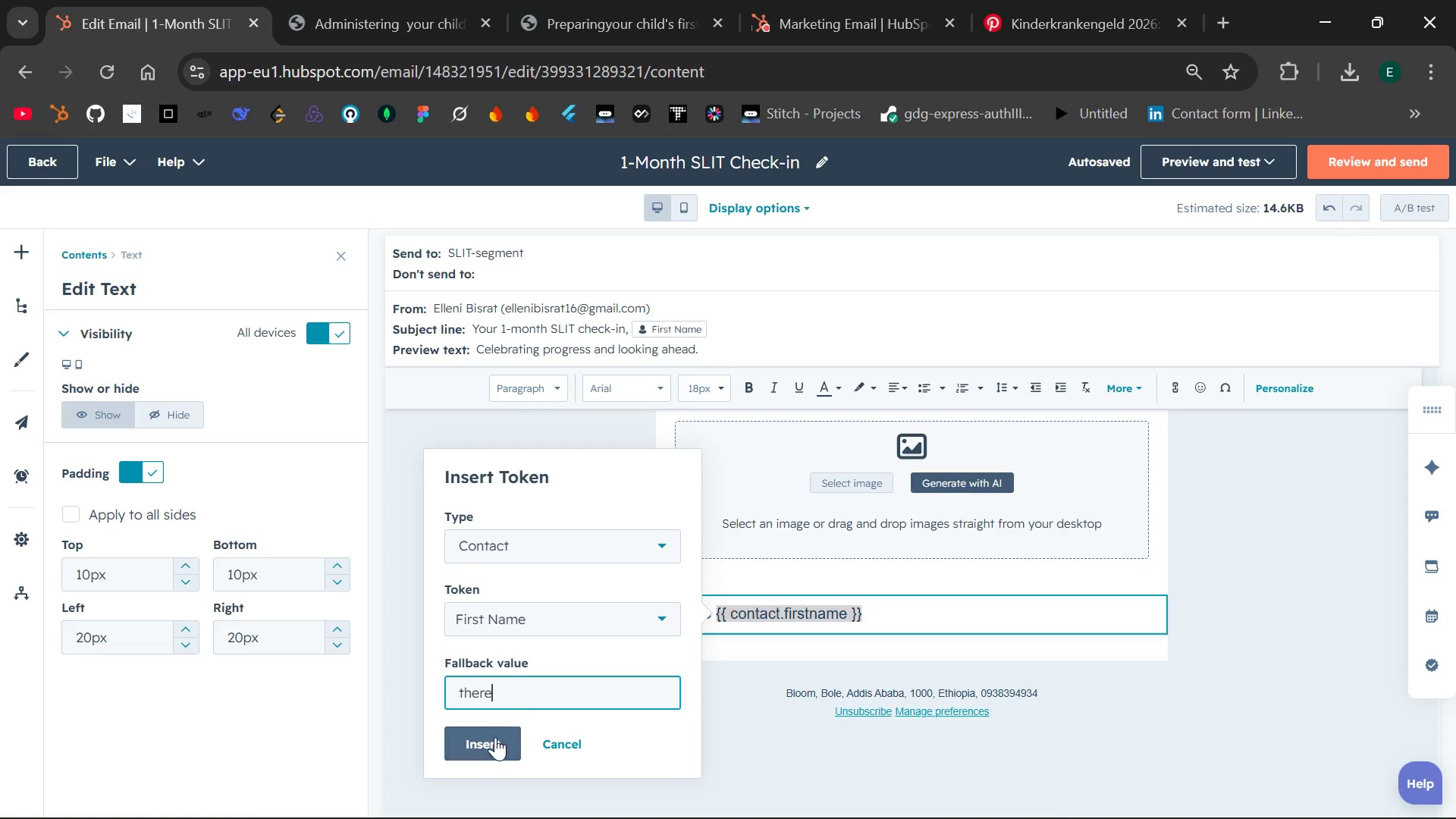 
left_click([488, 743])
 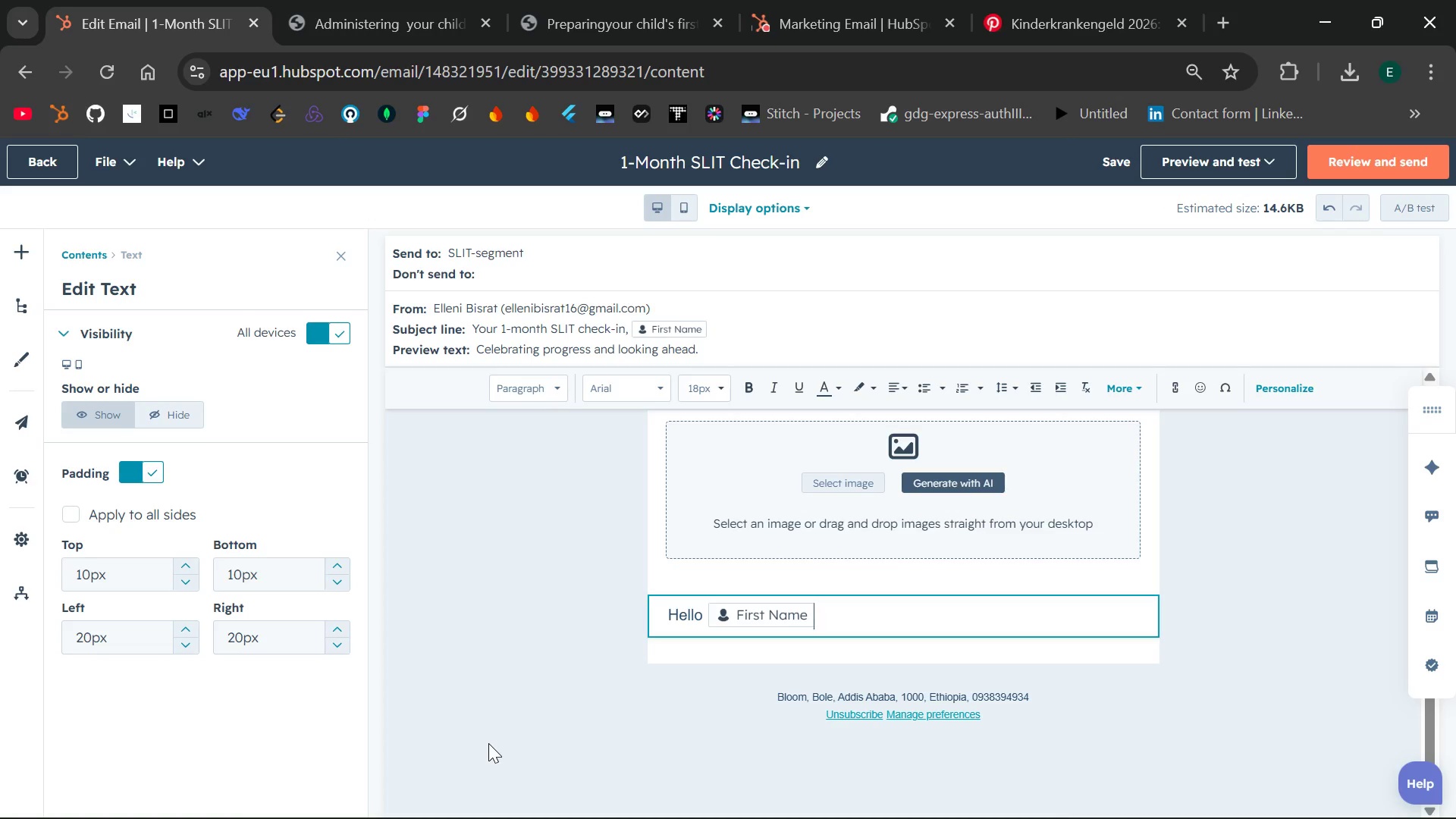 
key(Space)
 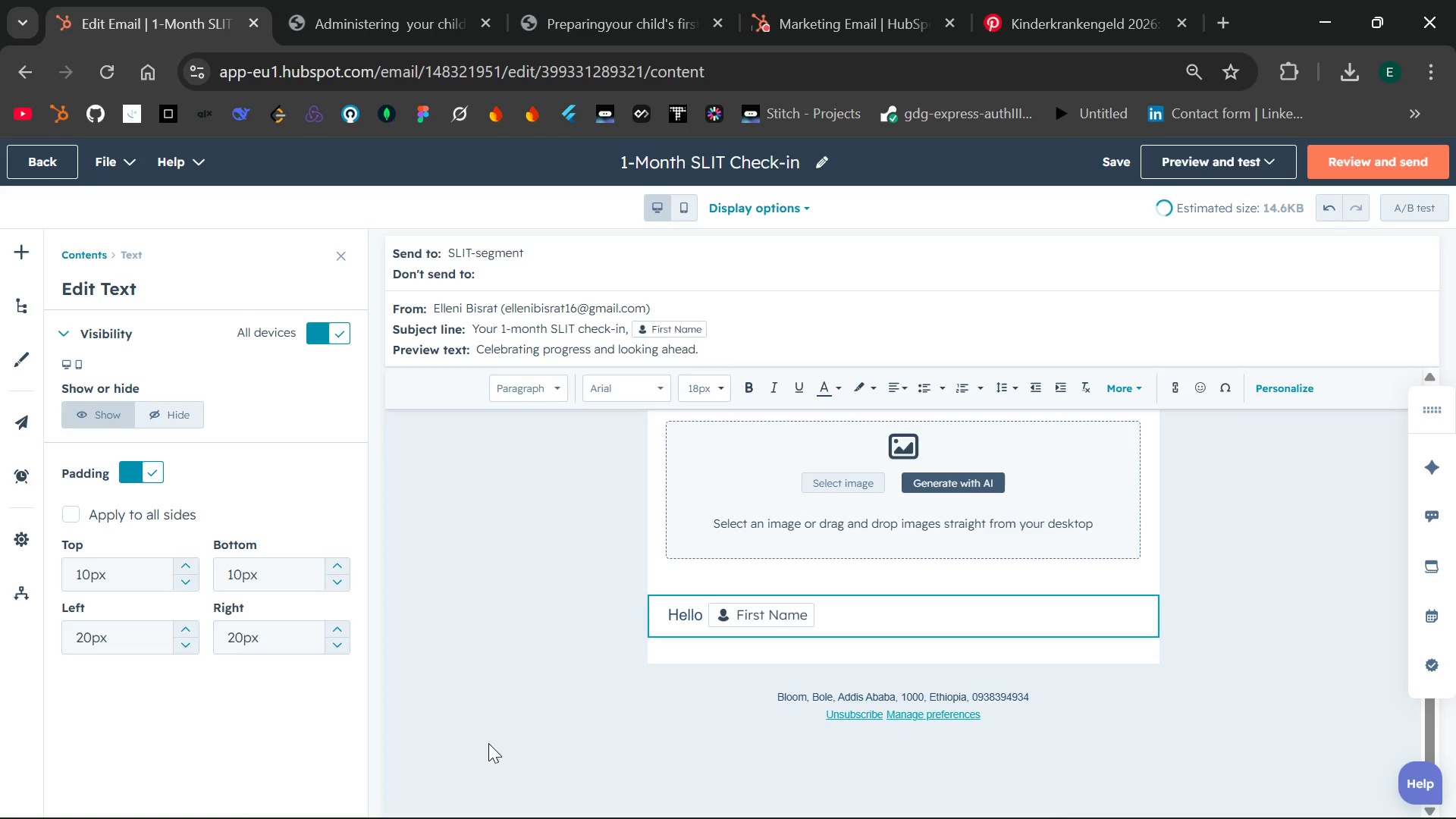 
key(Comma)
 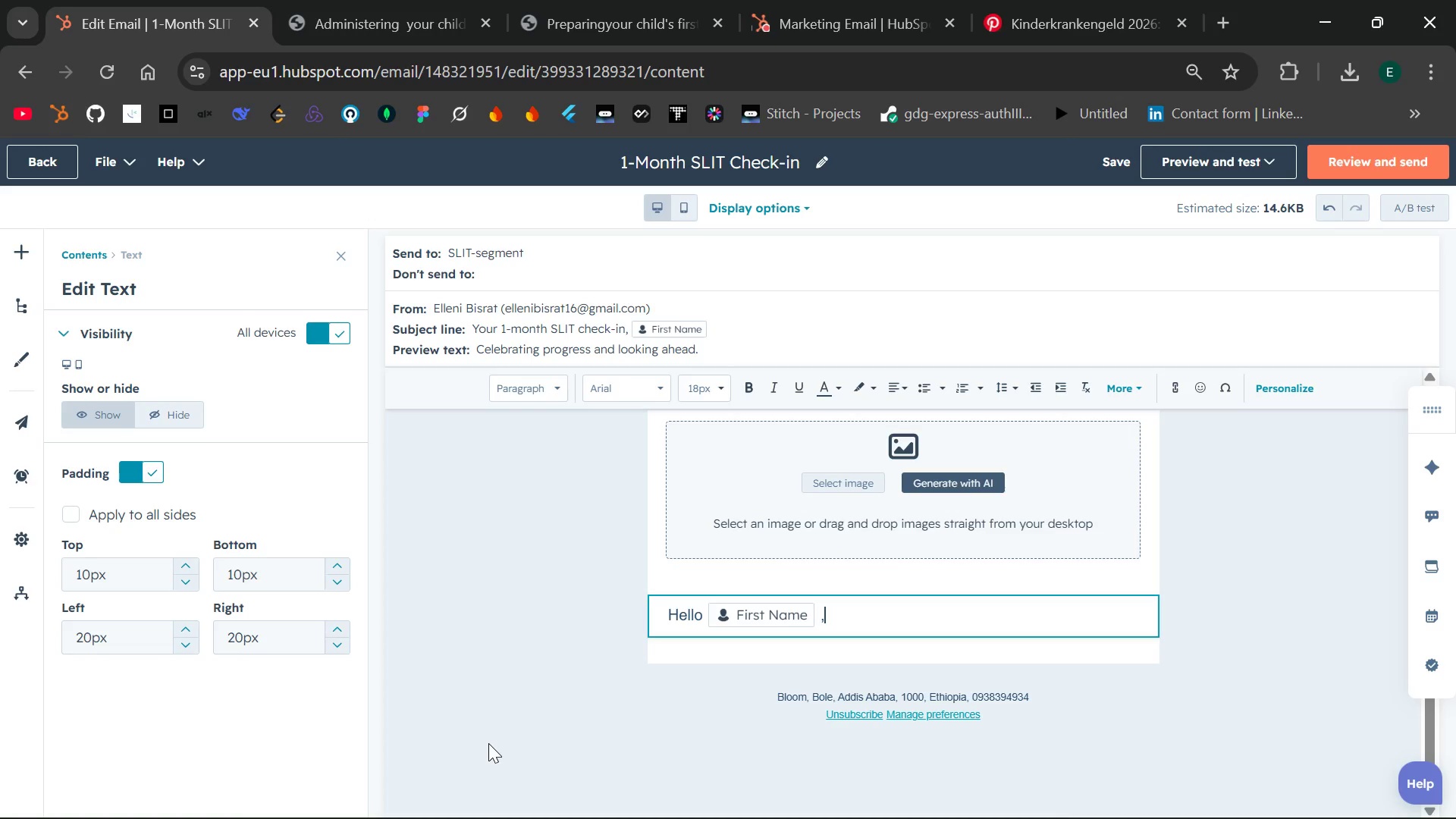 
key(Enter)
 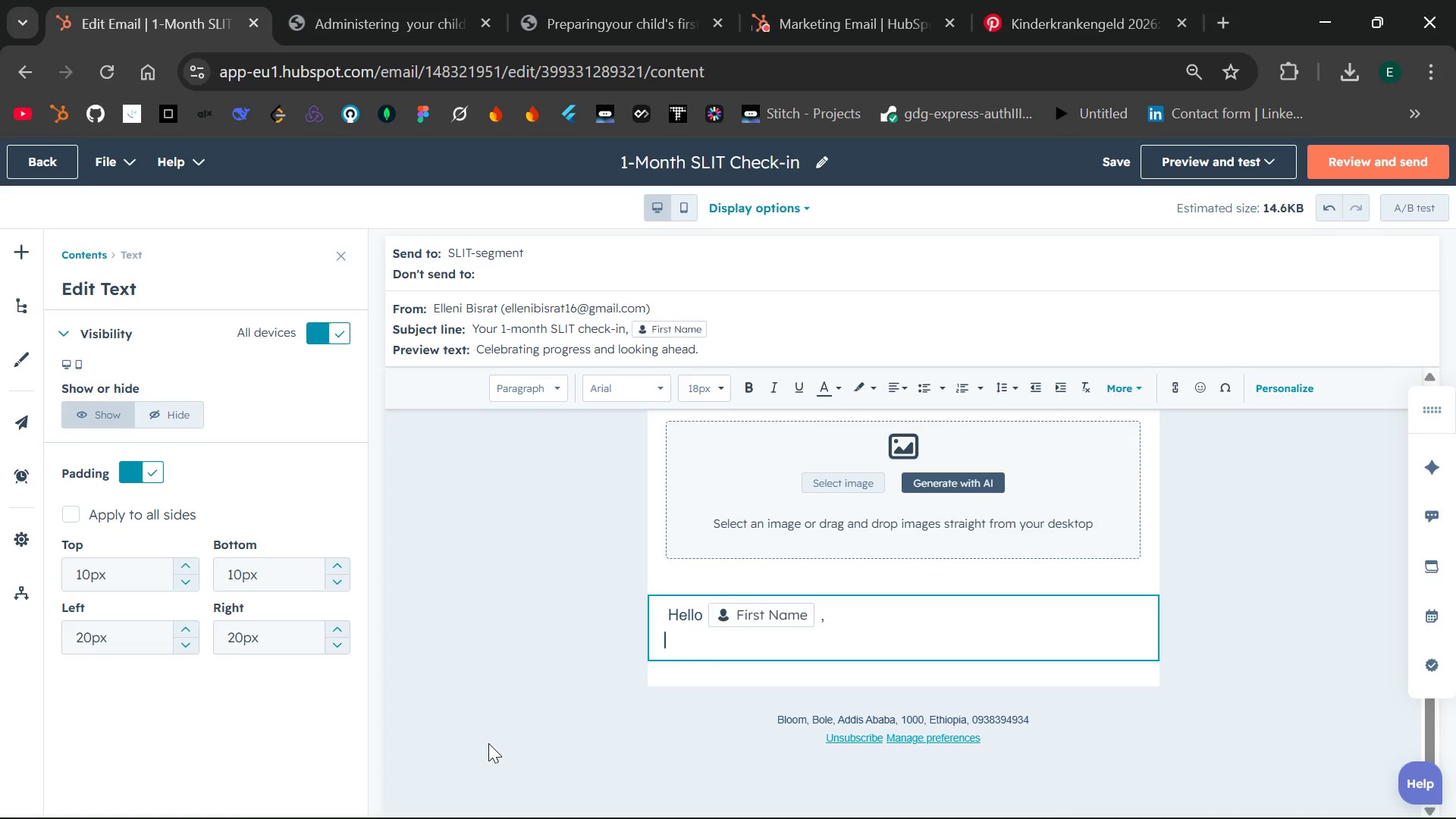 
type(It')
key(Backspace)
key(Backspace)
key(Backspace)
 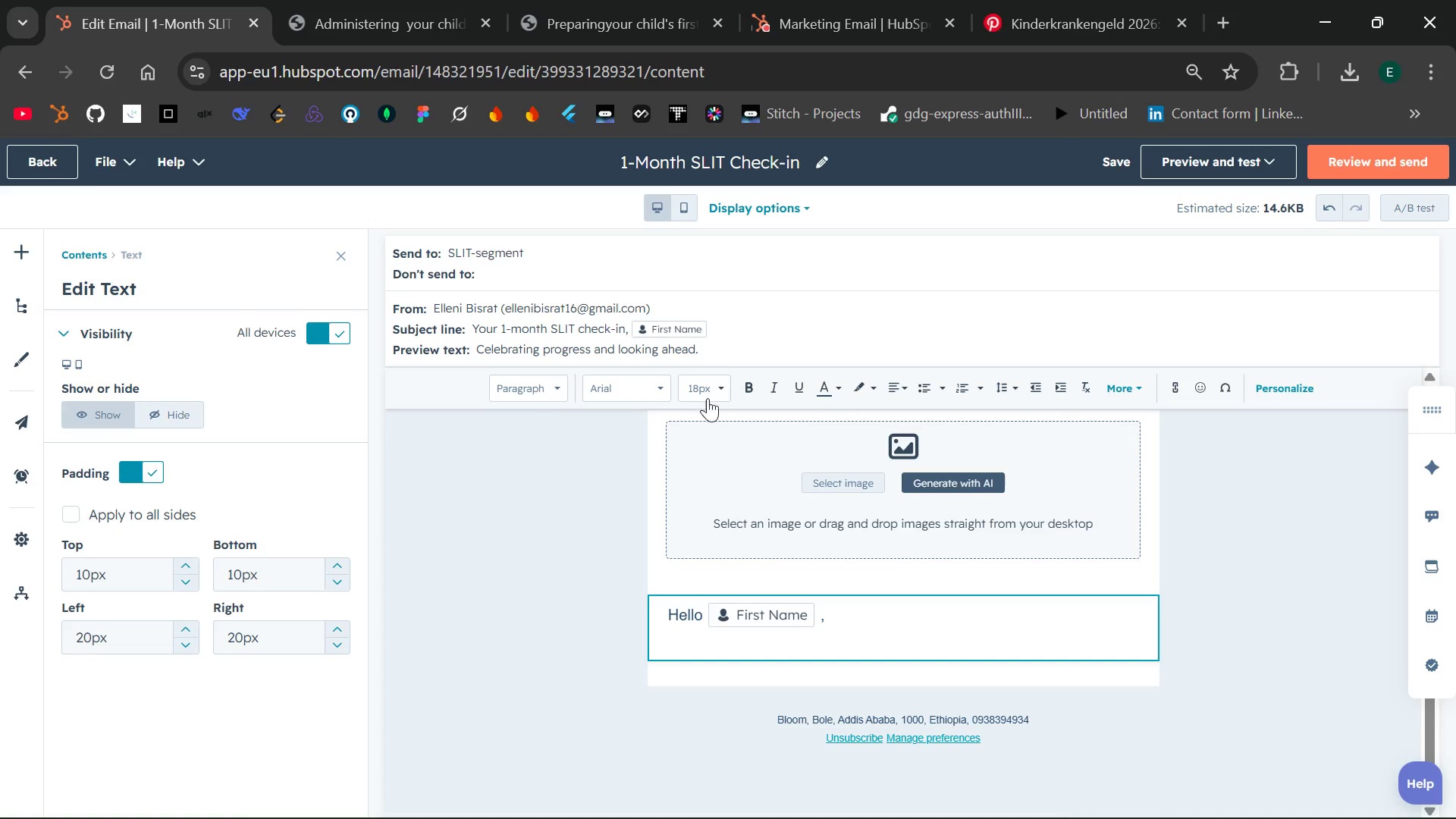 
left_click([720, 388])
 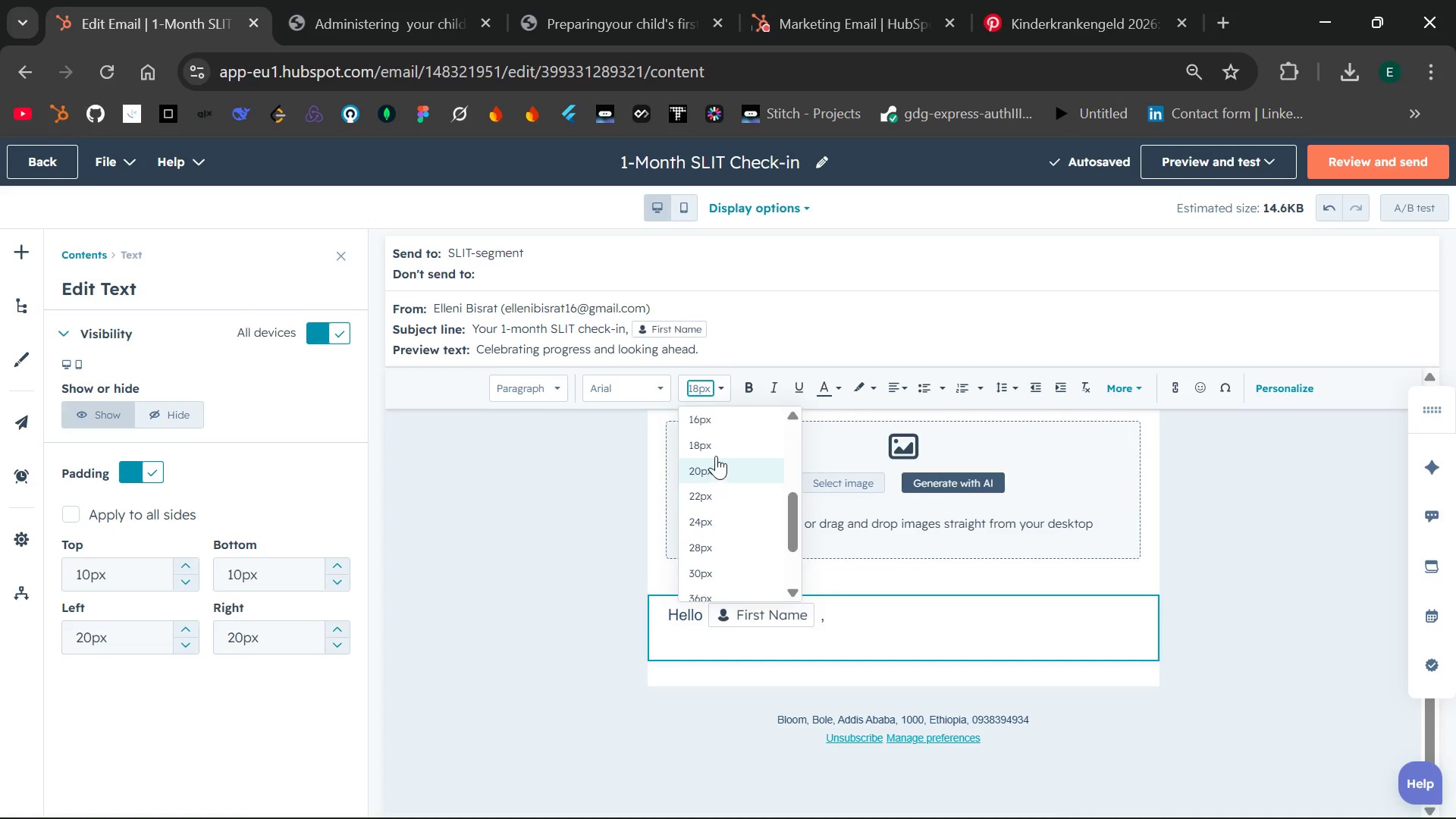 
left_click([723, 418])
 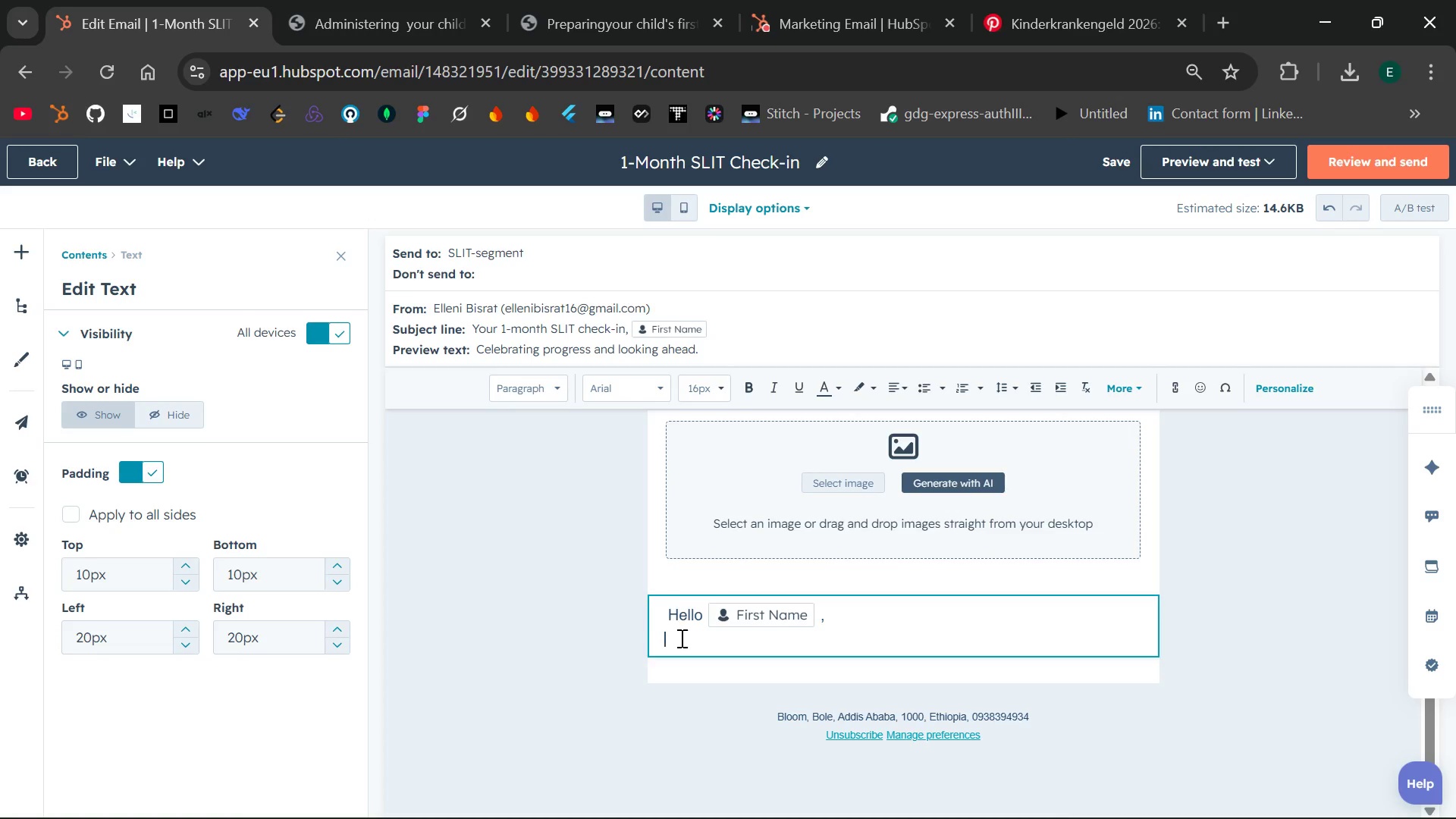 
left_click([679, 639])
 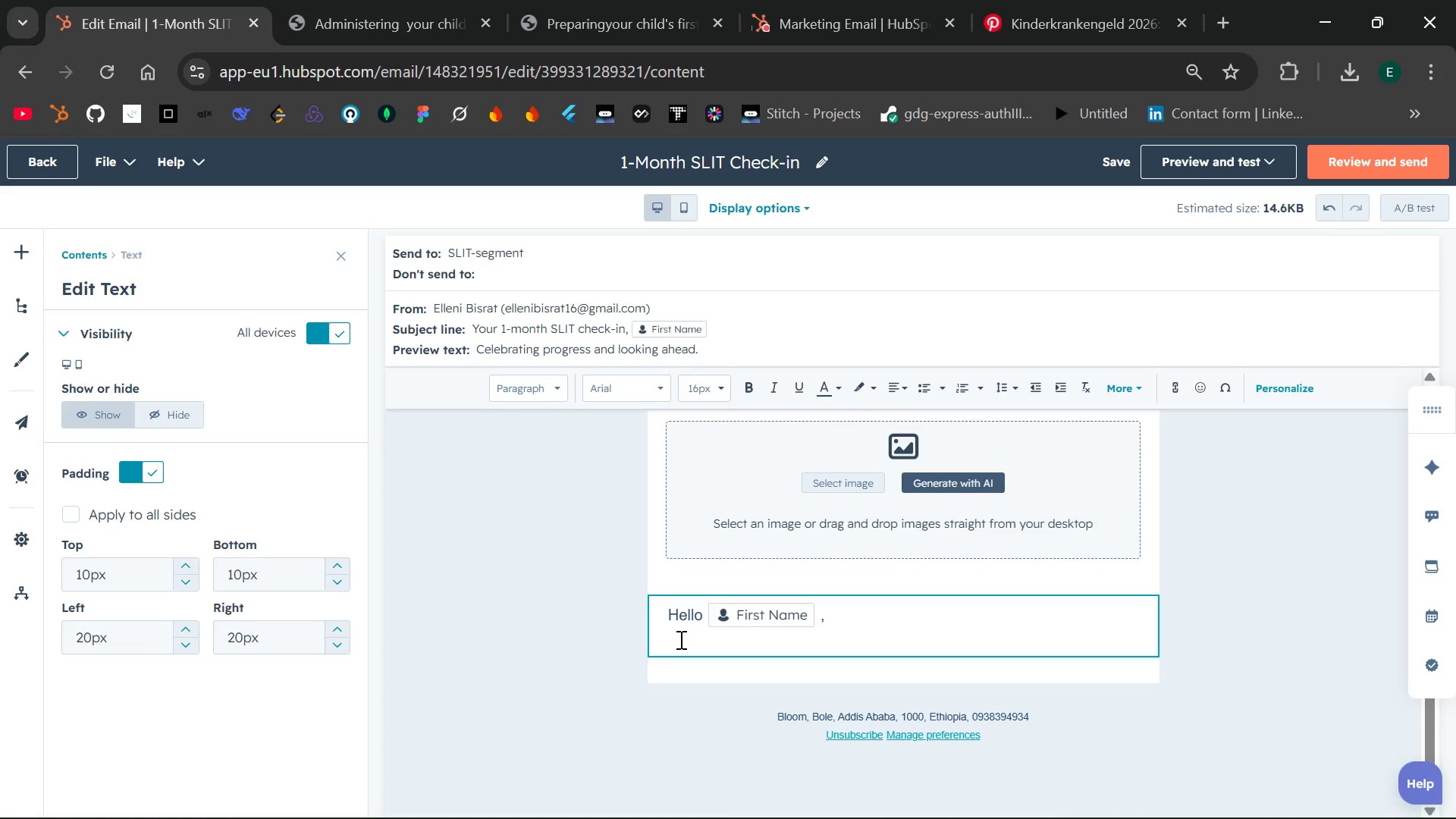 